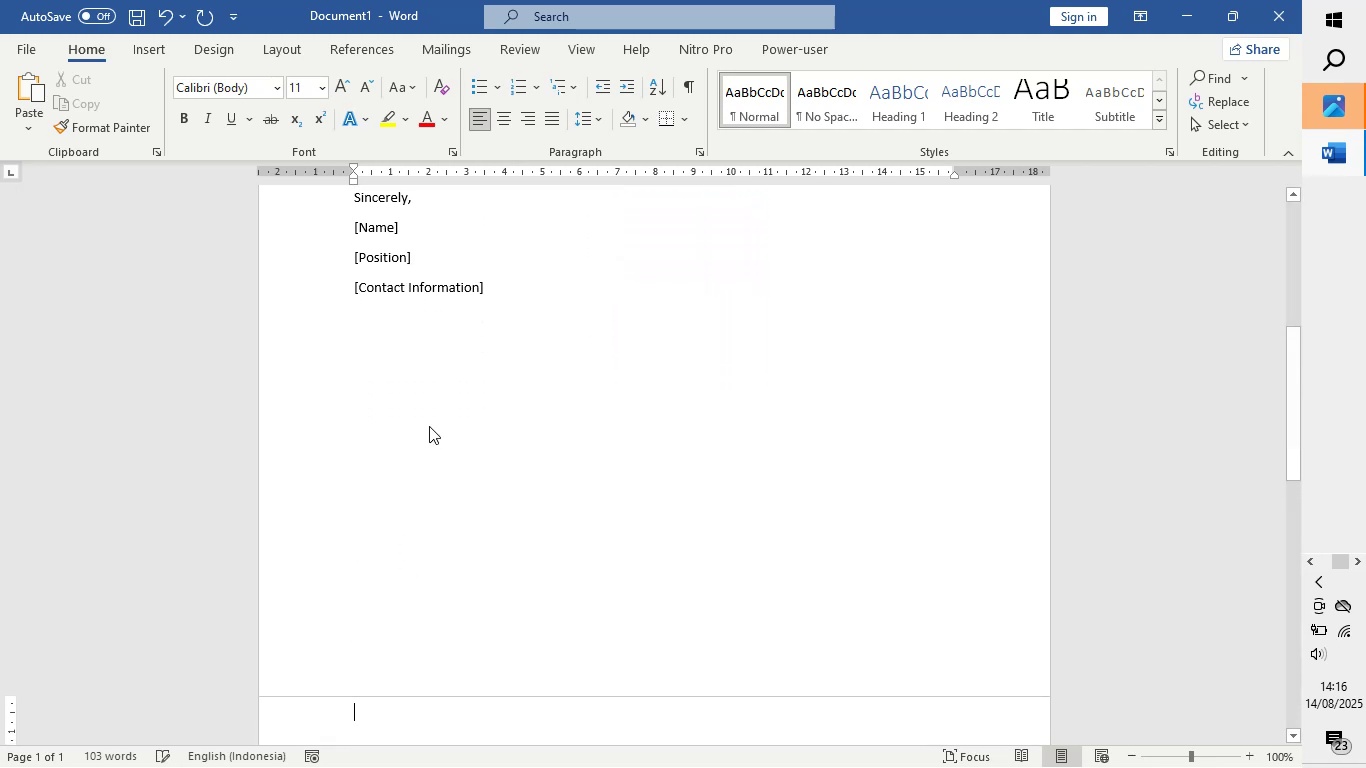 
key(Enter)
 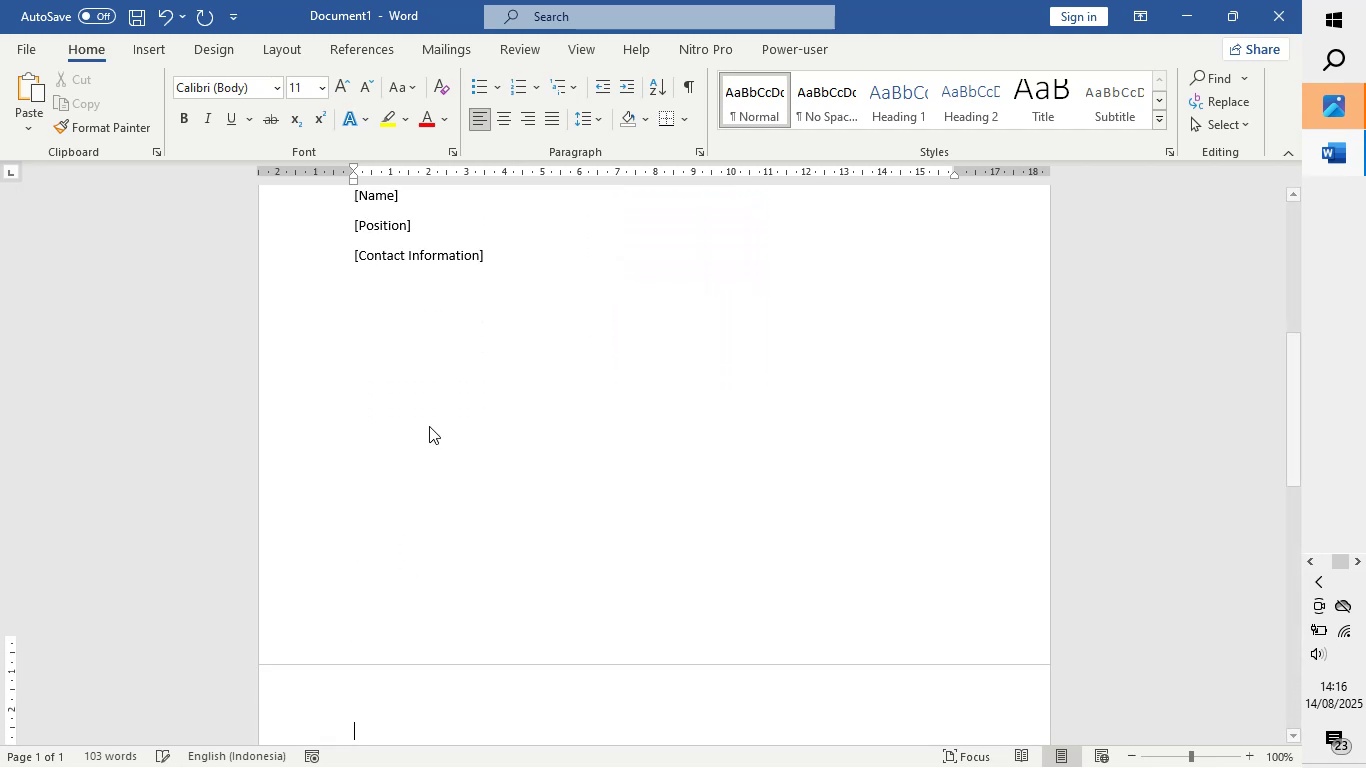 
key(Enter)
 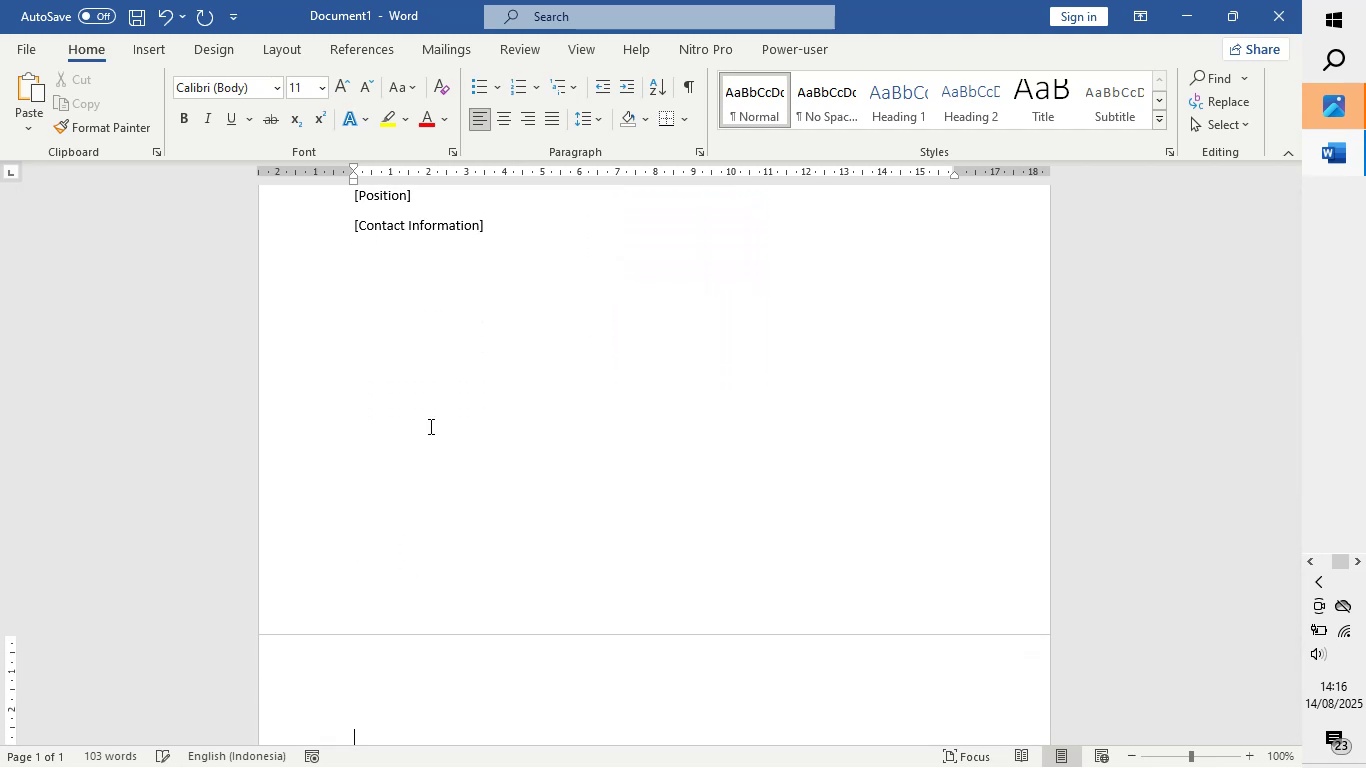 
key(Backspace)
 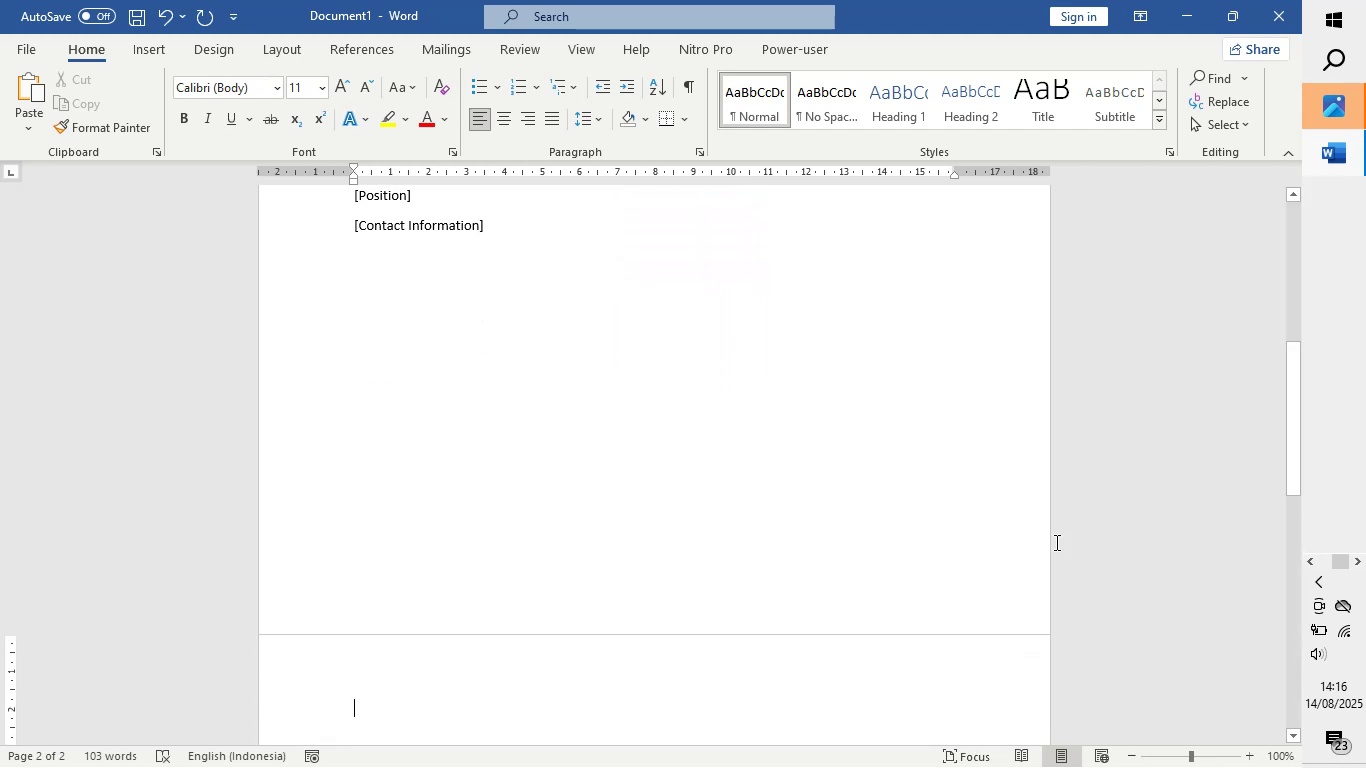 
left_click([1251, 294])
 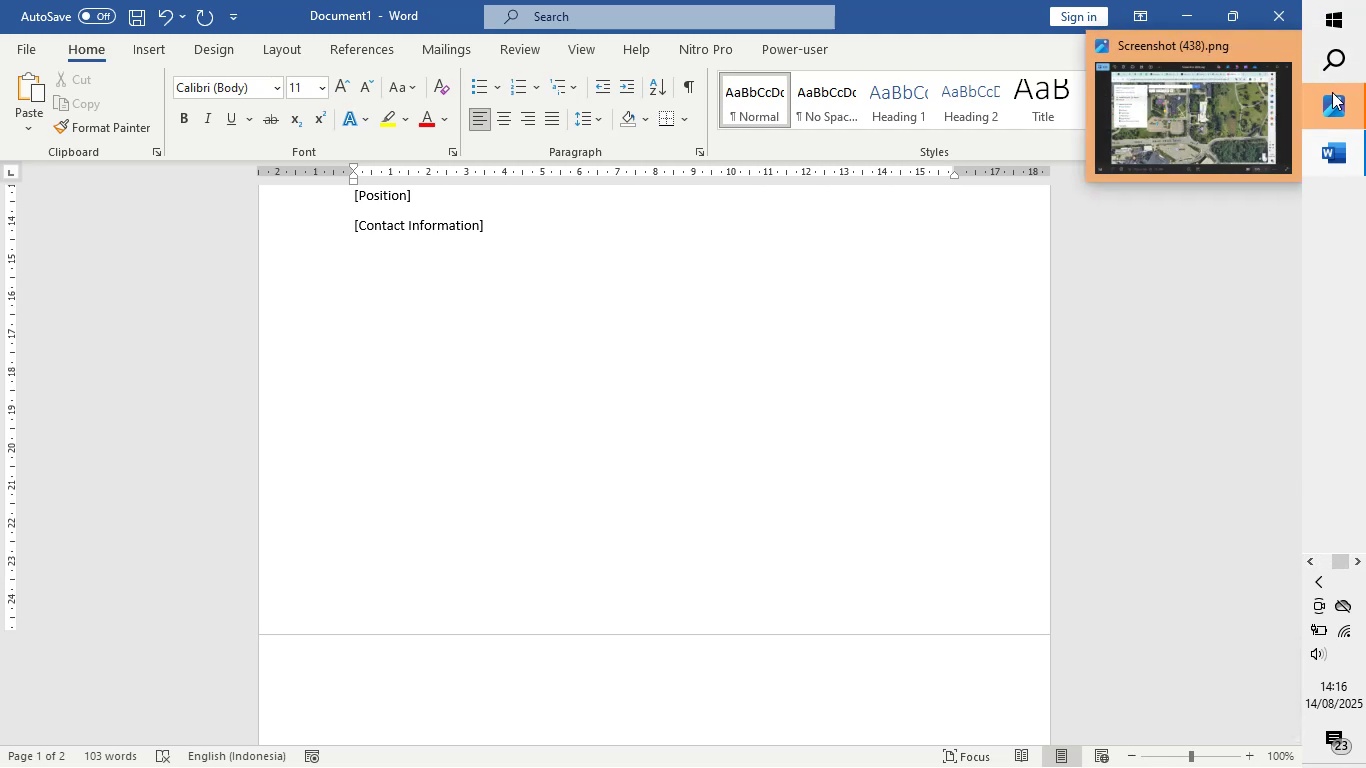 
left_click([1282, 47])
 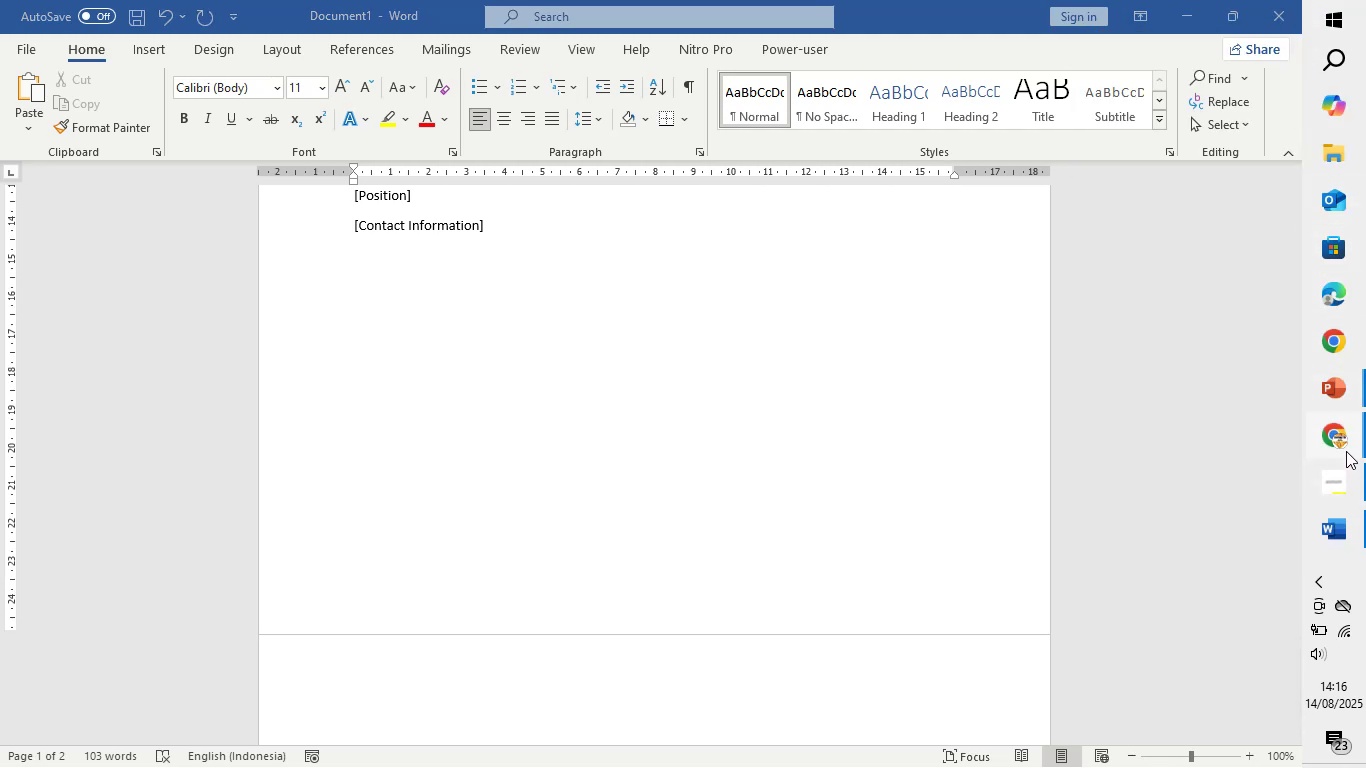 
left_click([1269, 434])
 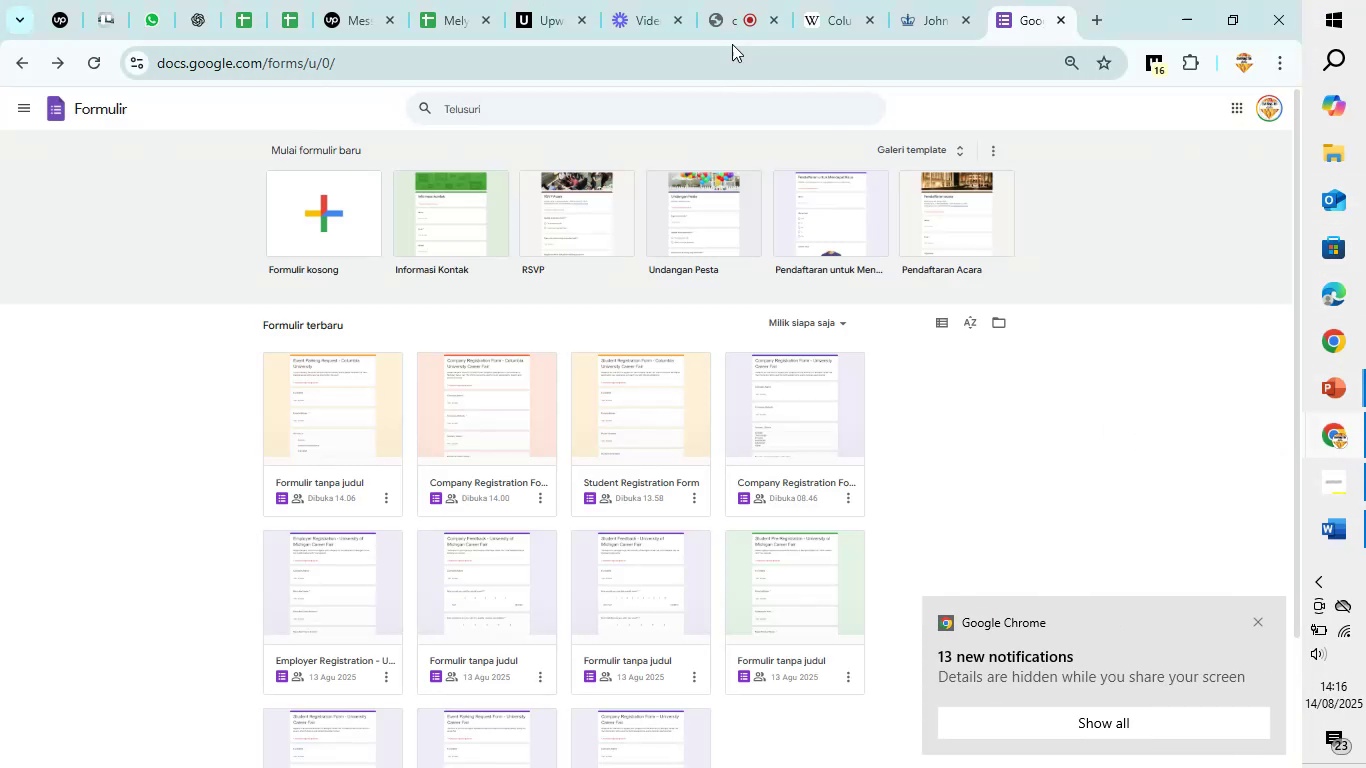 
left_click([724, 21])
 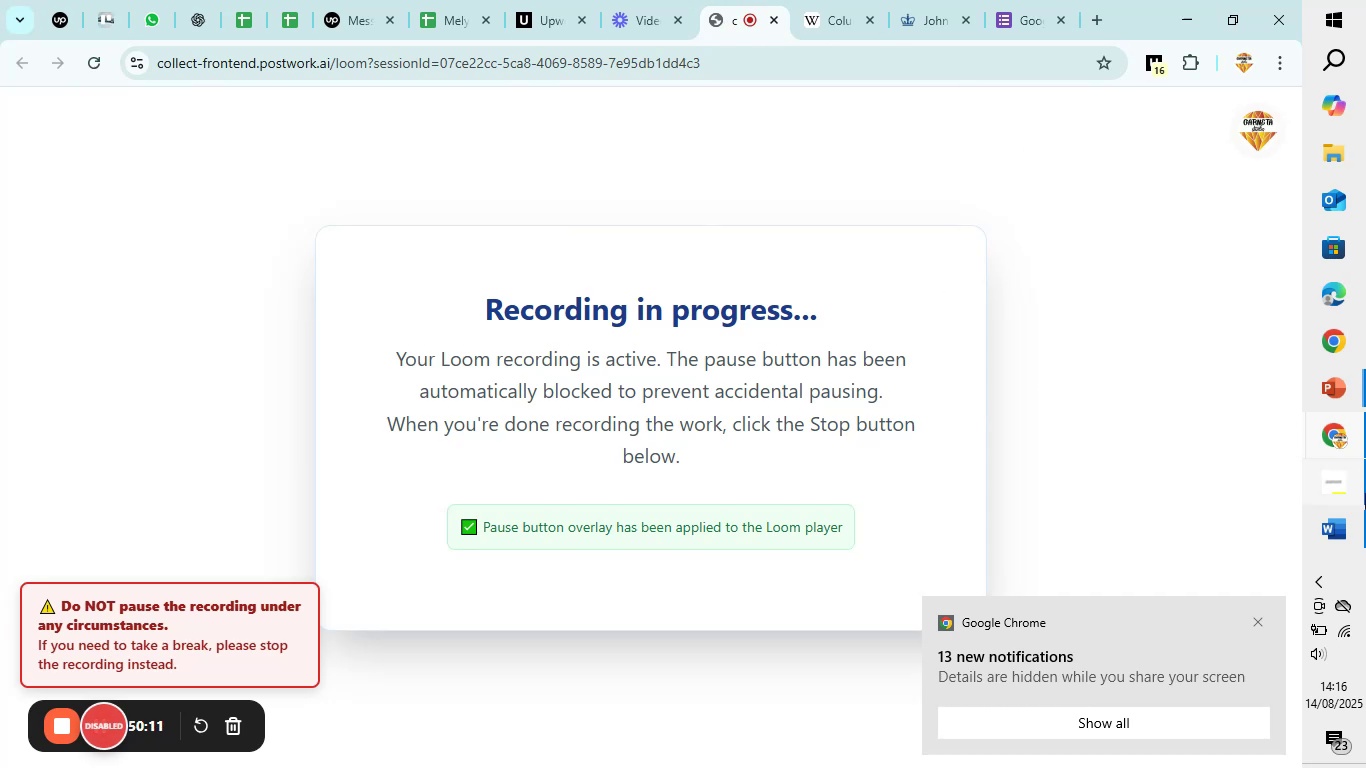 
wait(5.07)
 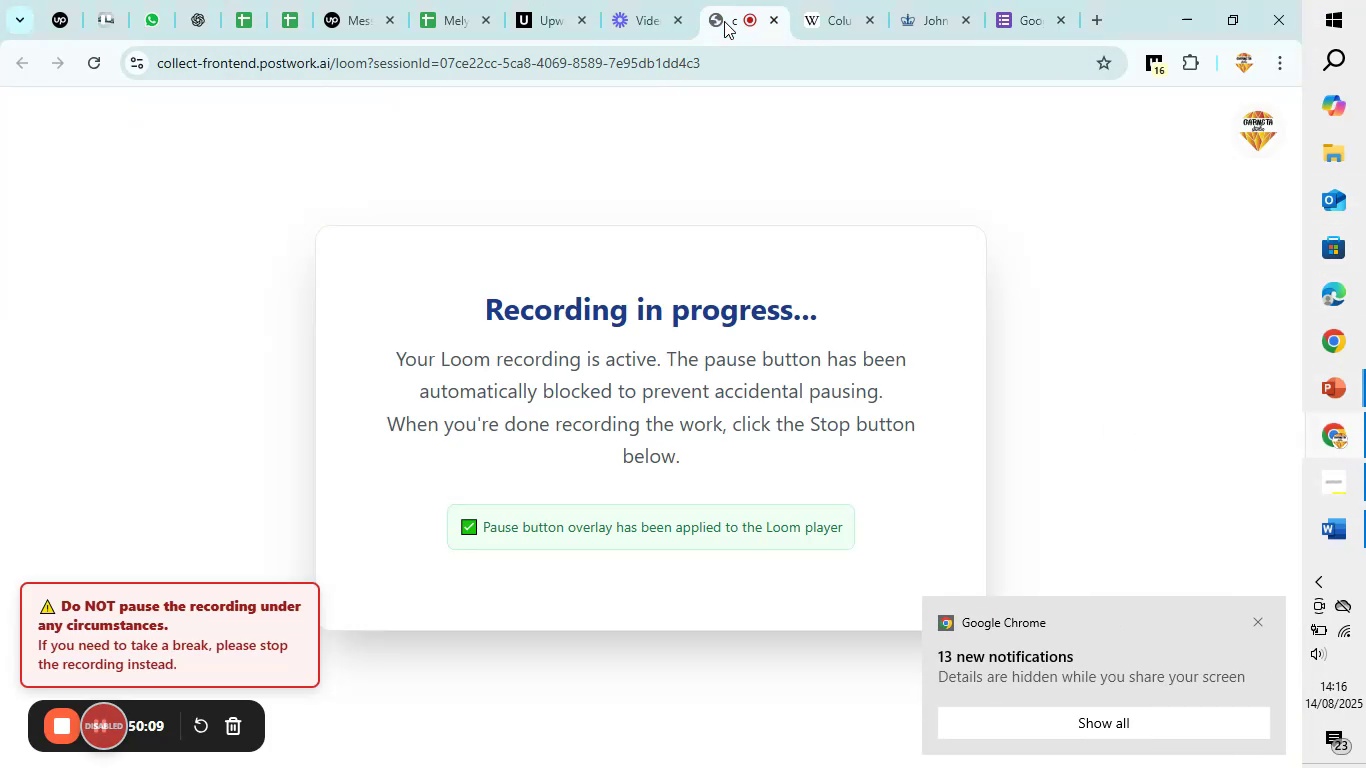 
left_click([1295, 532])
 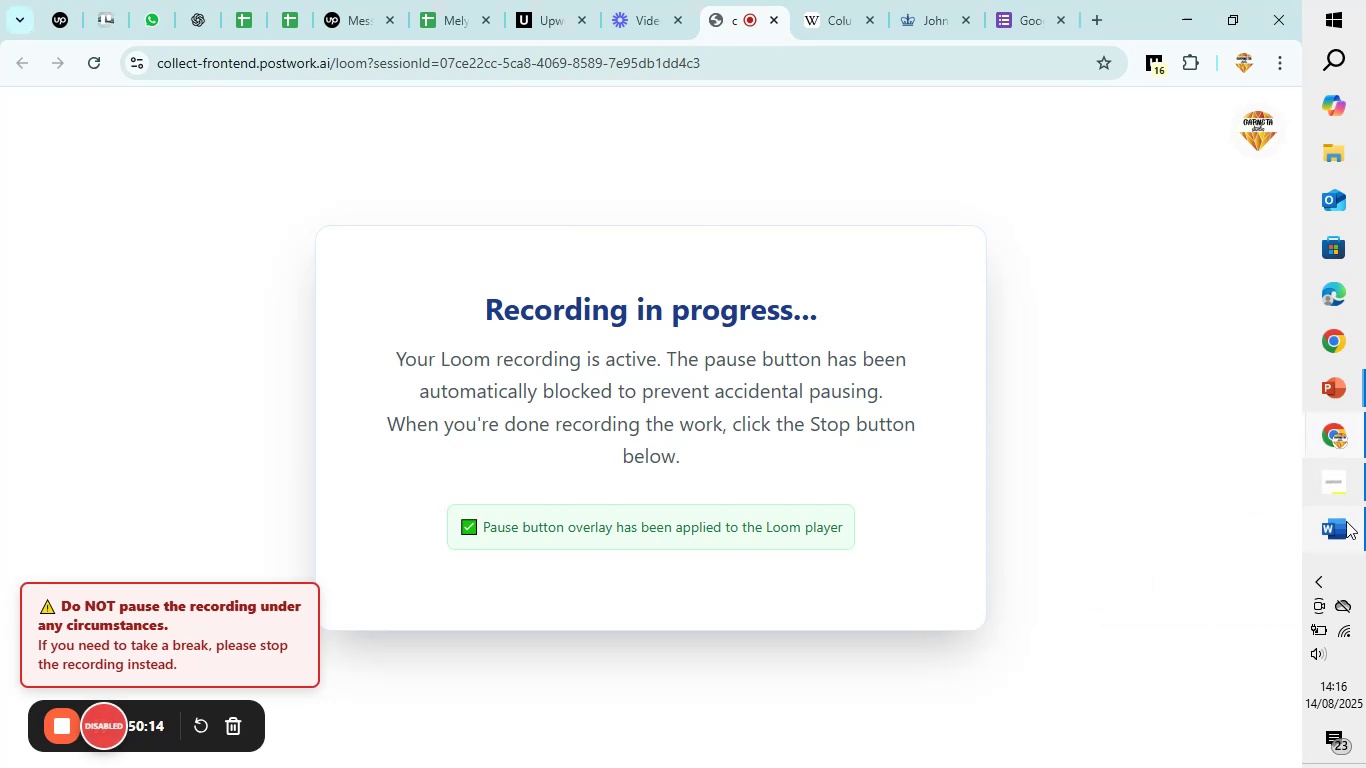 
left_click([1346, 521])
 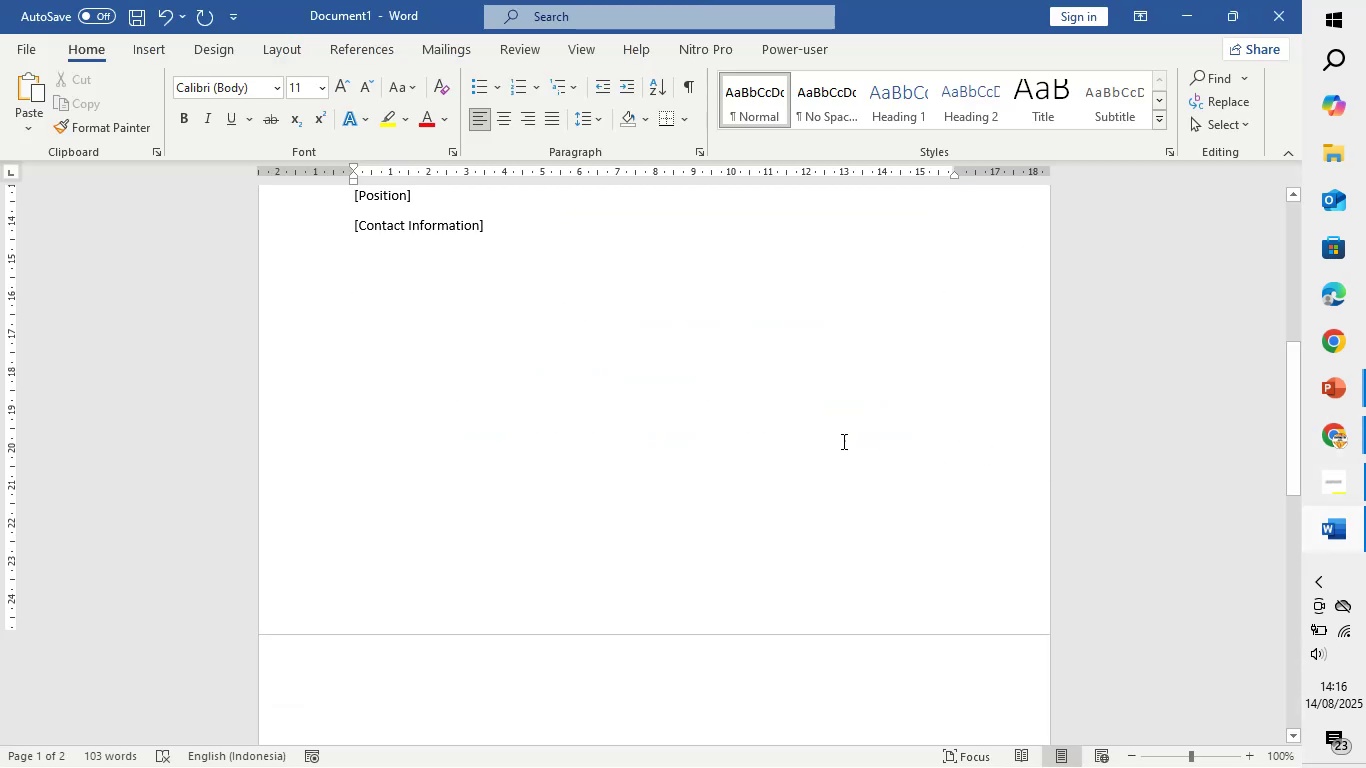 
left_click([401, 687])
 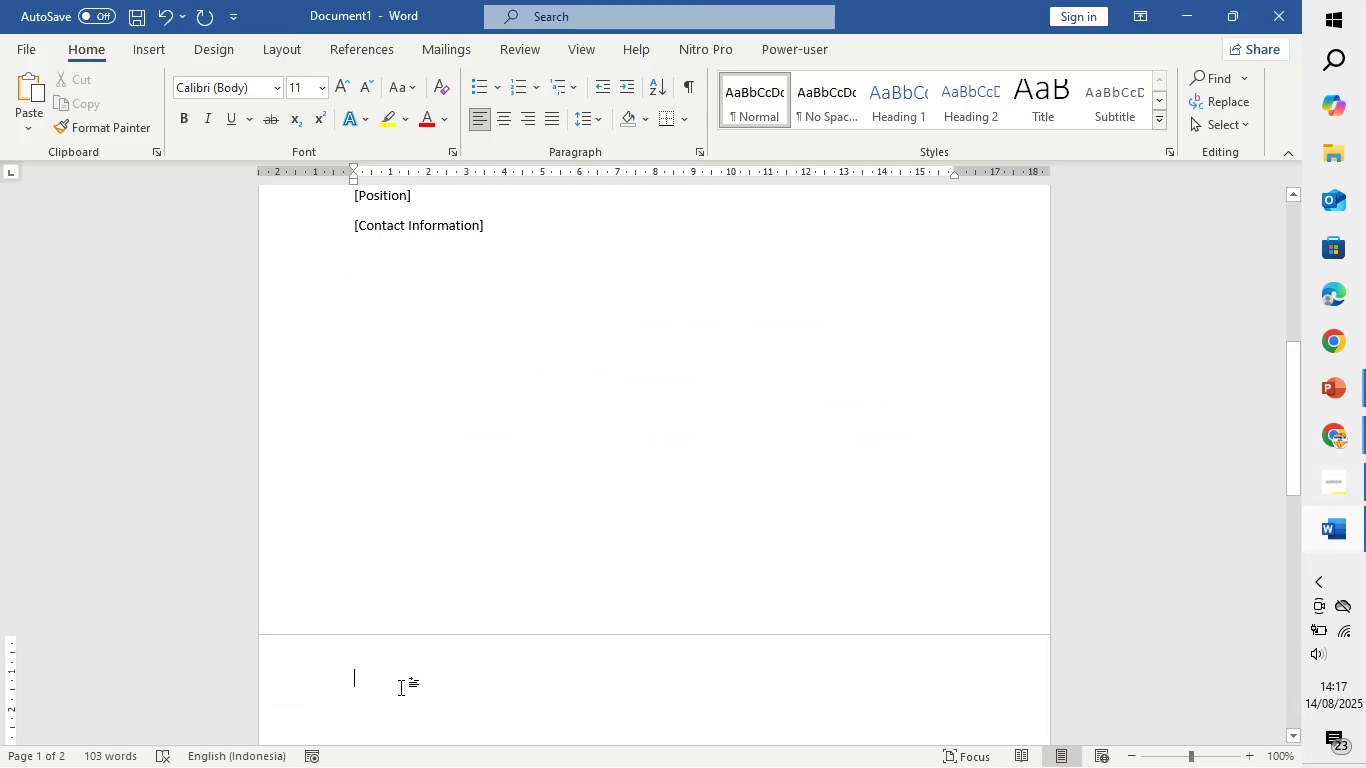 
scroll: coordinate [407, 679], scroll_direction: down, amount: 7.0
 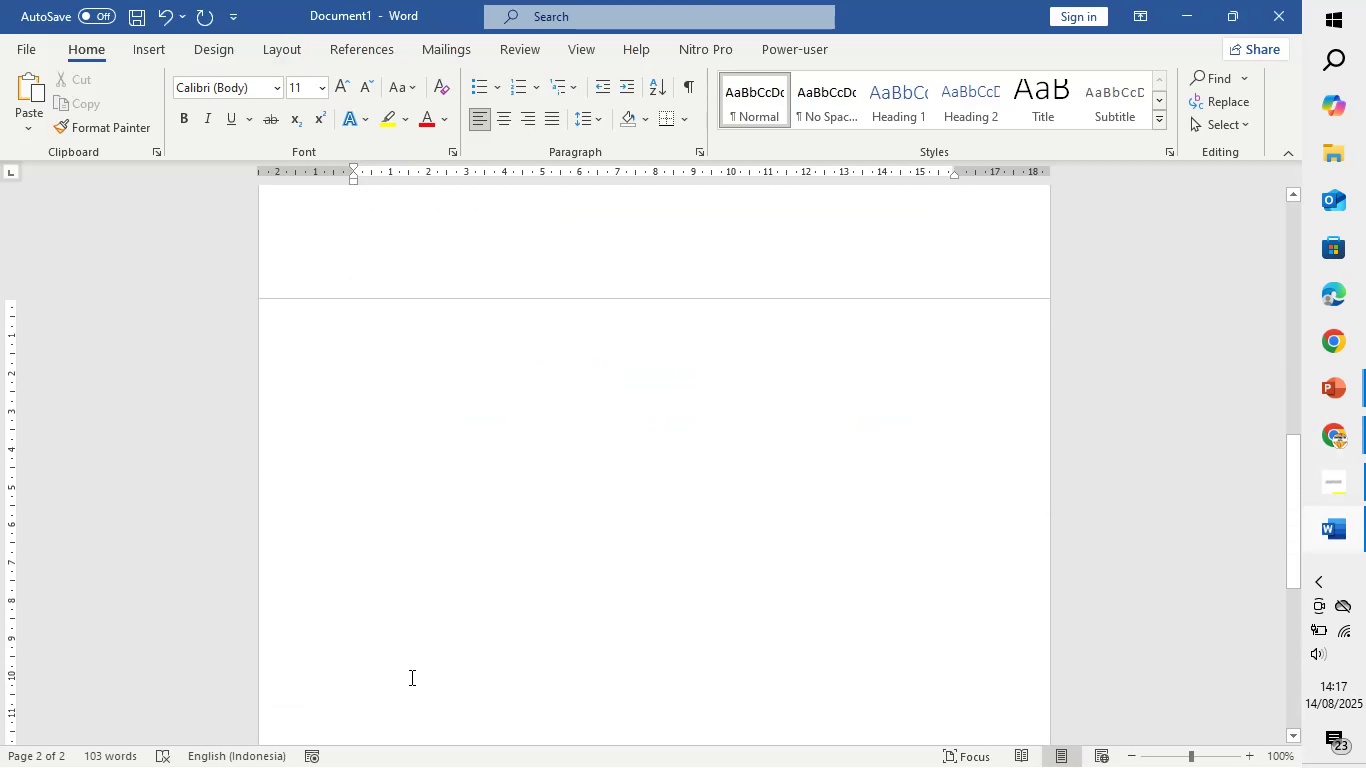 
key(Enter)
 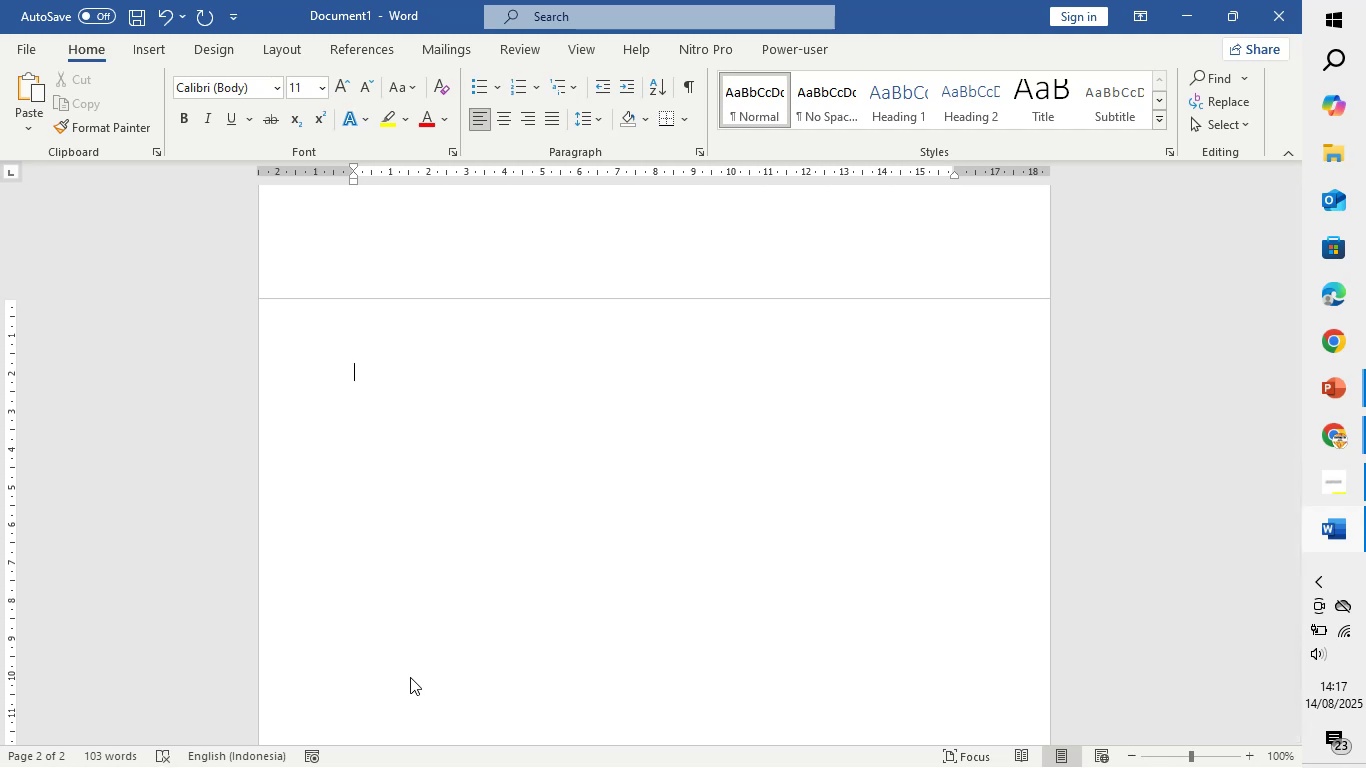 
wait(5.07)
 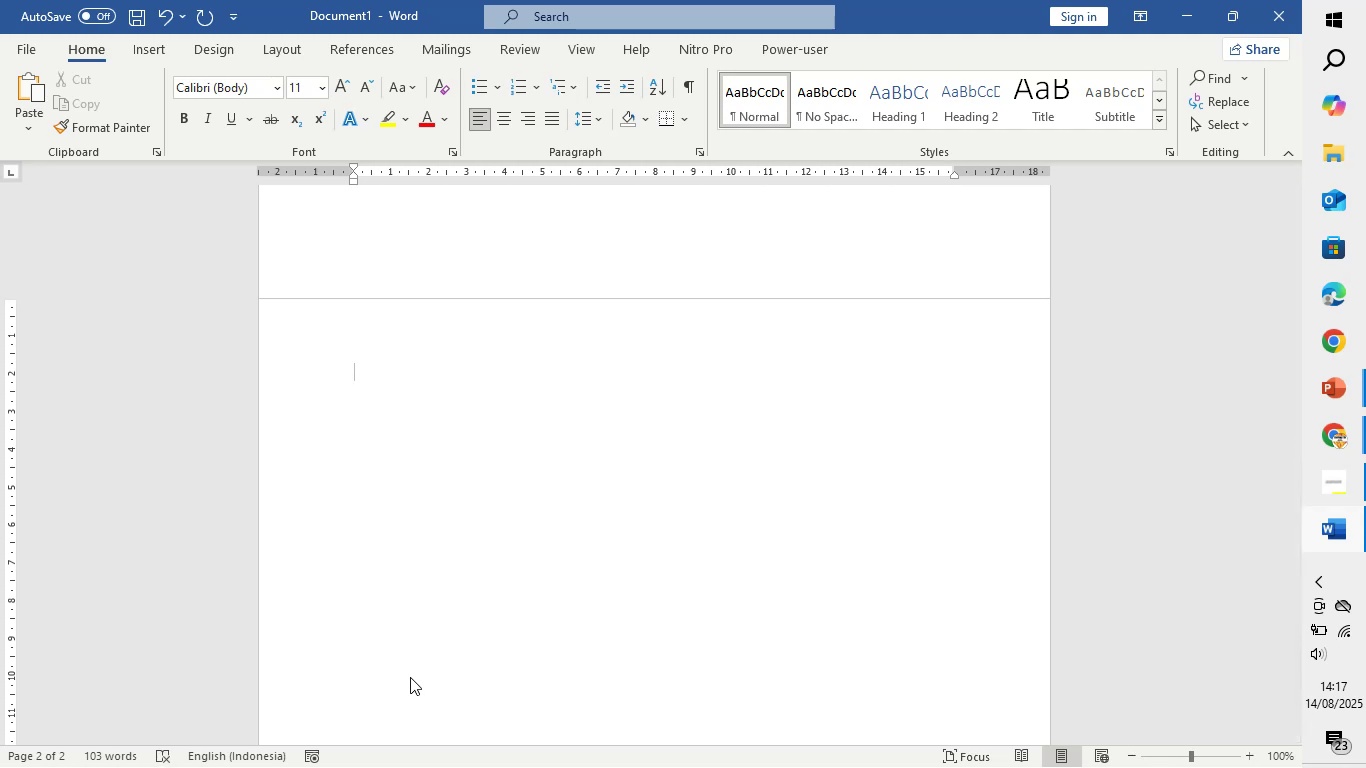 
scroll: coordinate [410, 677], scroll_direction: up, amount: 18.0
 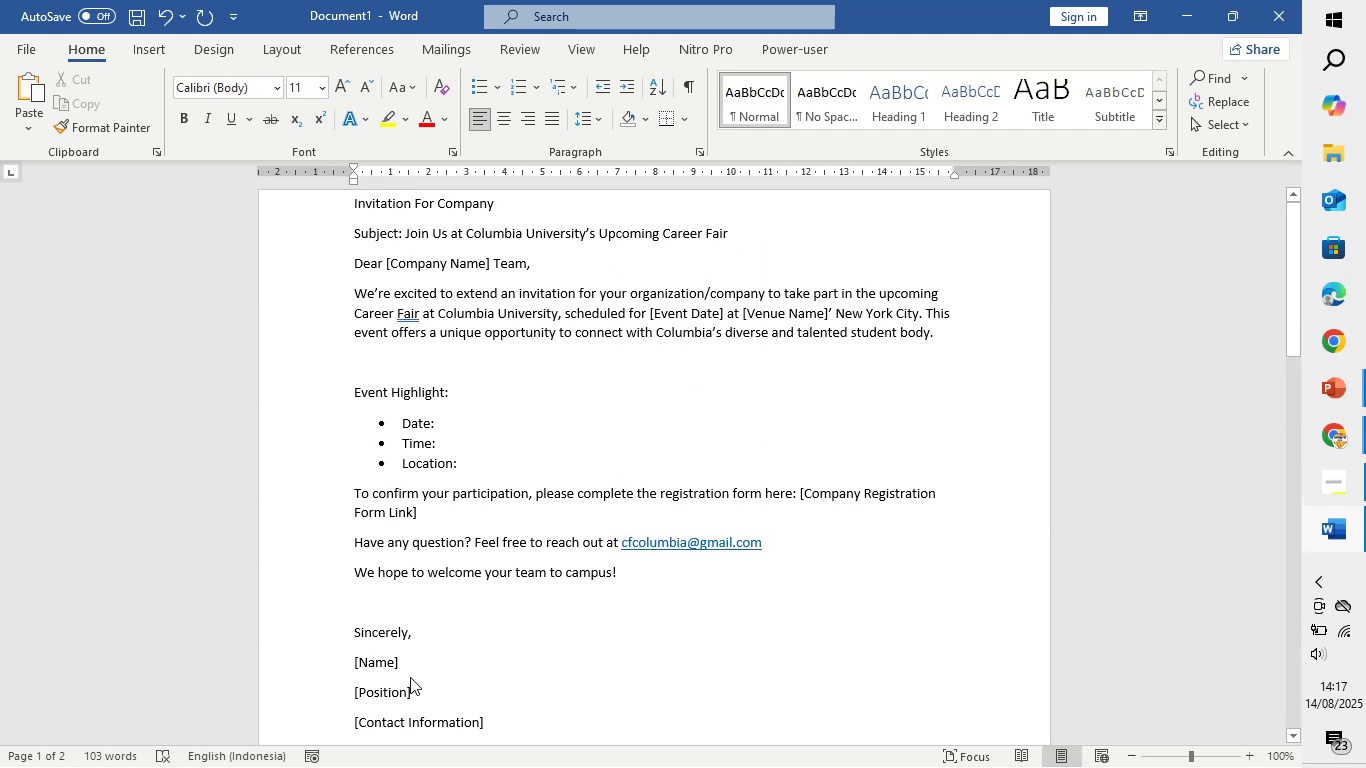 
scroll: coordinate [448, 632], scroll_direction: down, amount: 9.0
 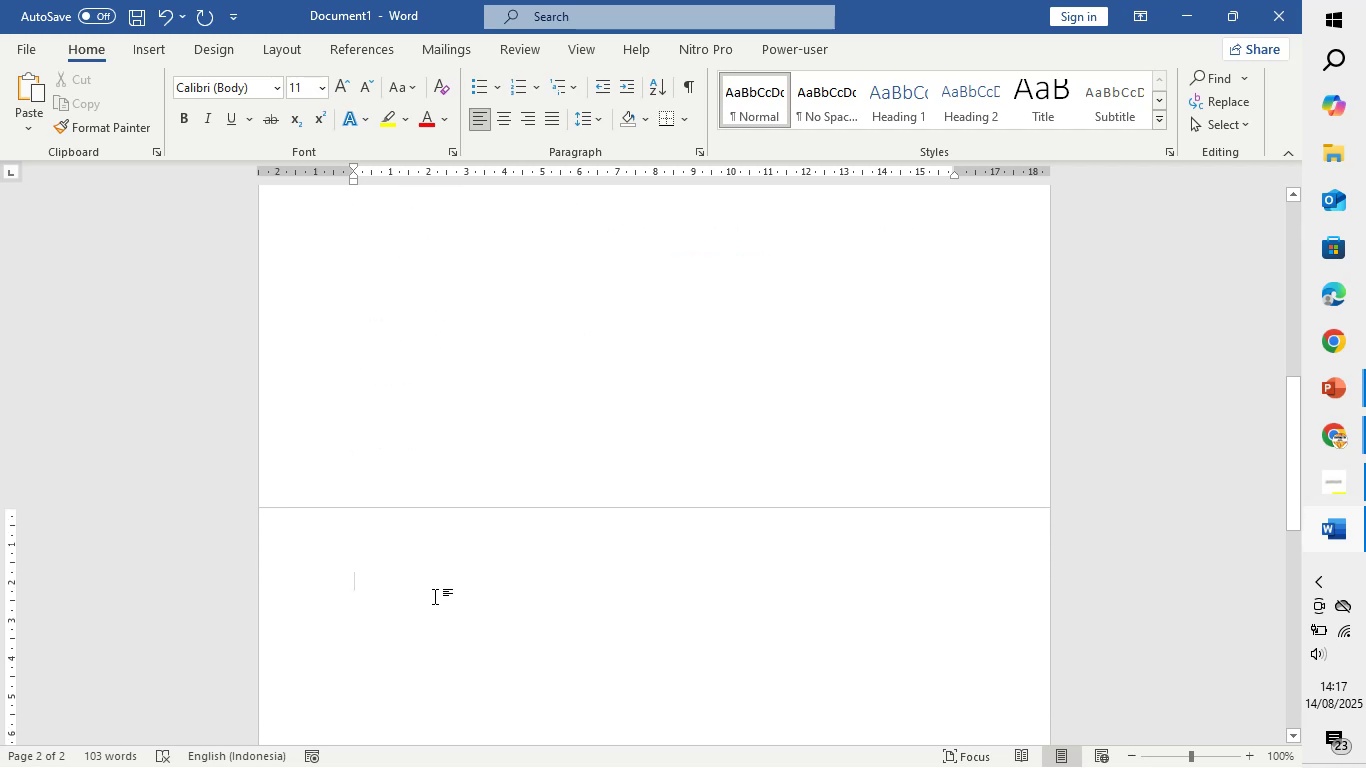 
type(Invitation for Student)
 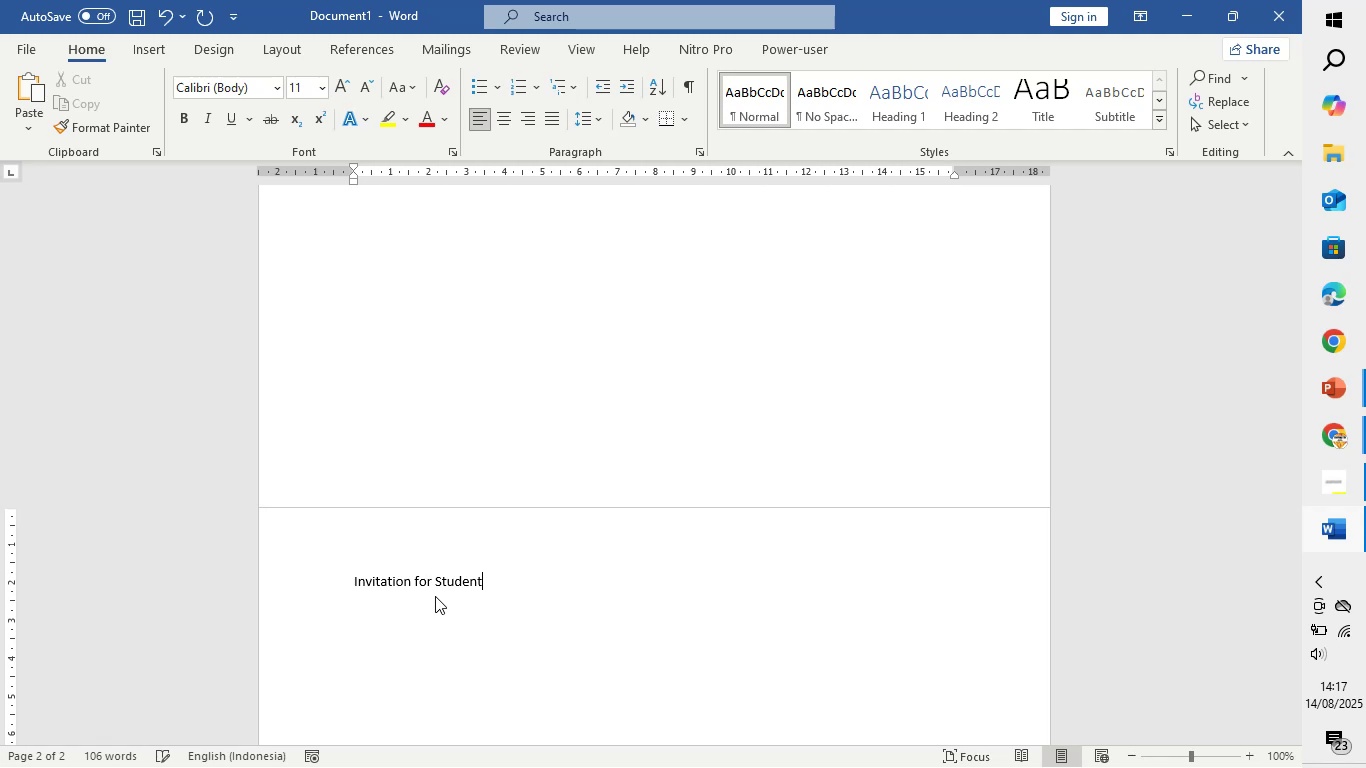 
wait(7.46)
 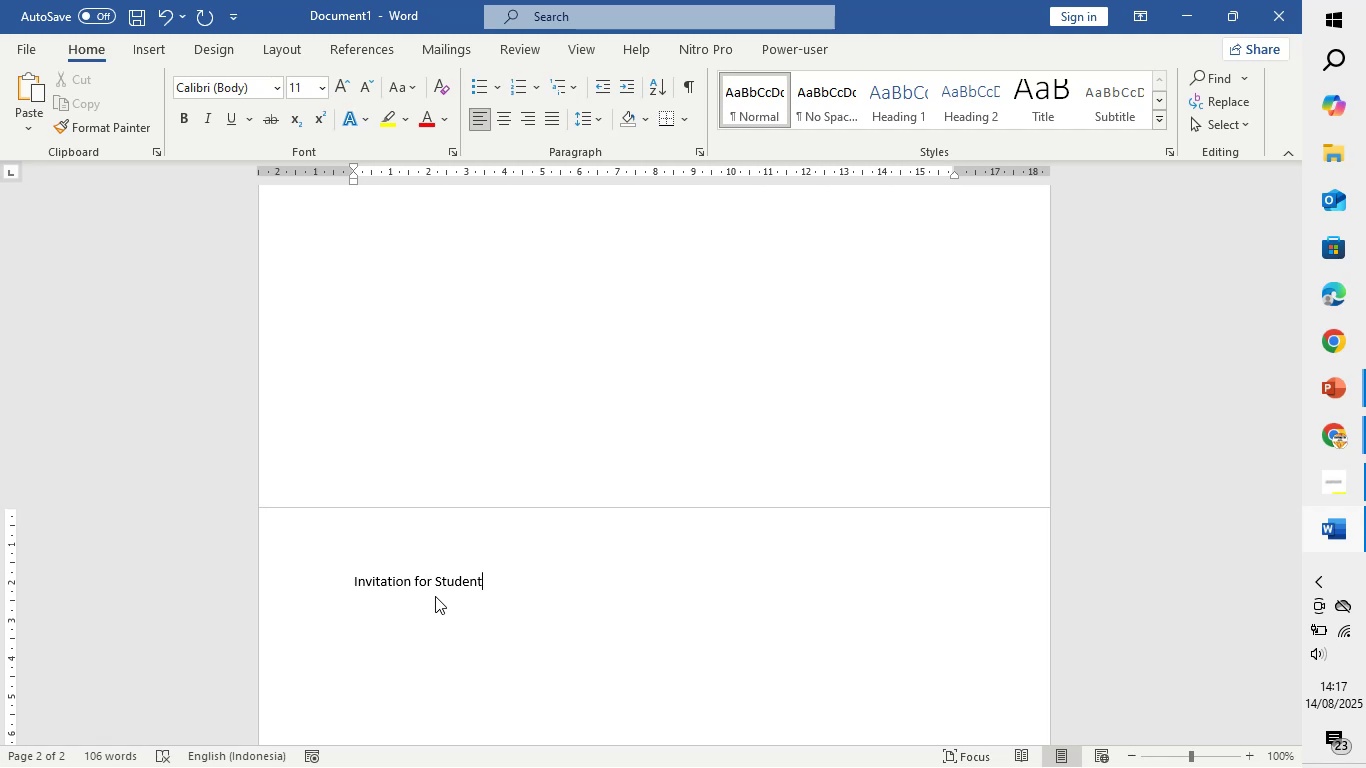 
key(Enter)
 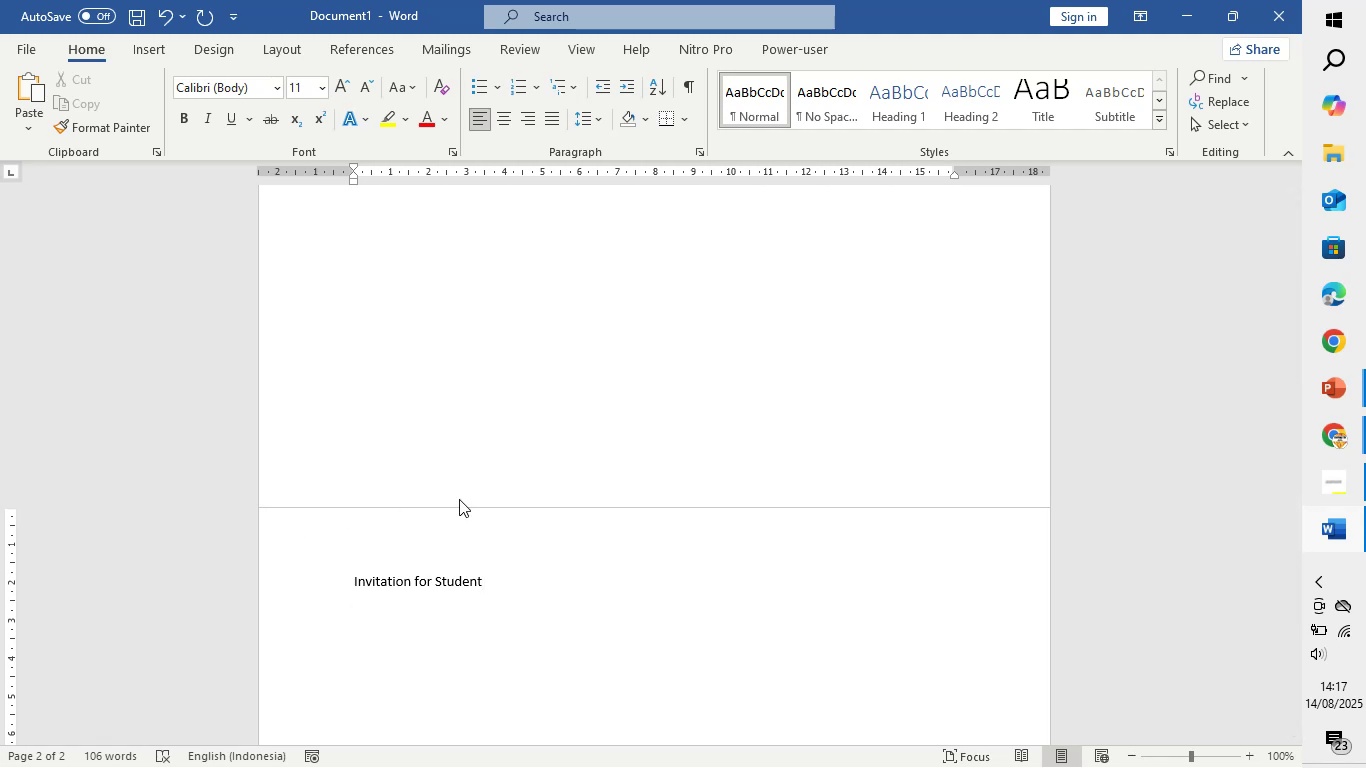 
type(Subject: Secure Your sp)
key(Backspace)
key(Backspace)
type(Spot - Columbia University Career Fair)
 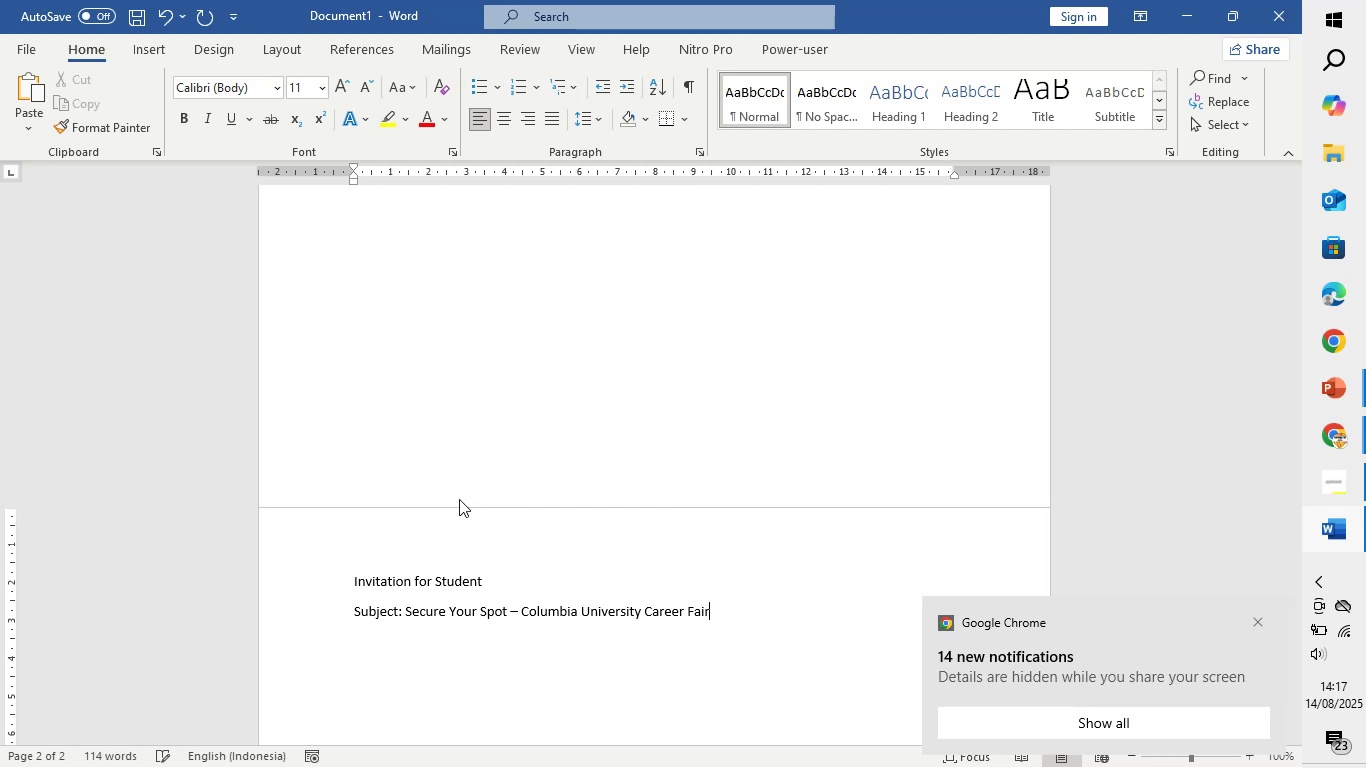 
key(Enter)
 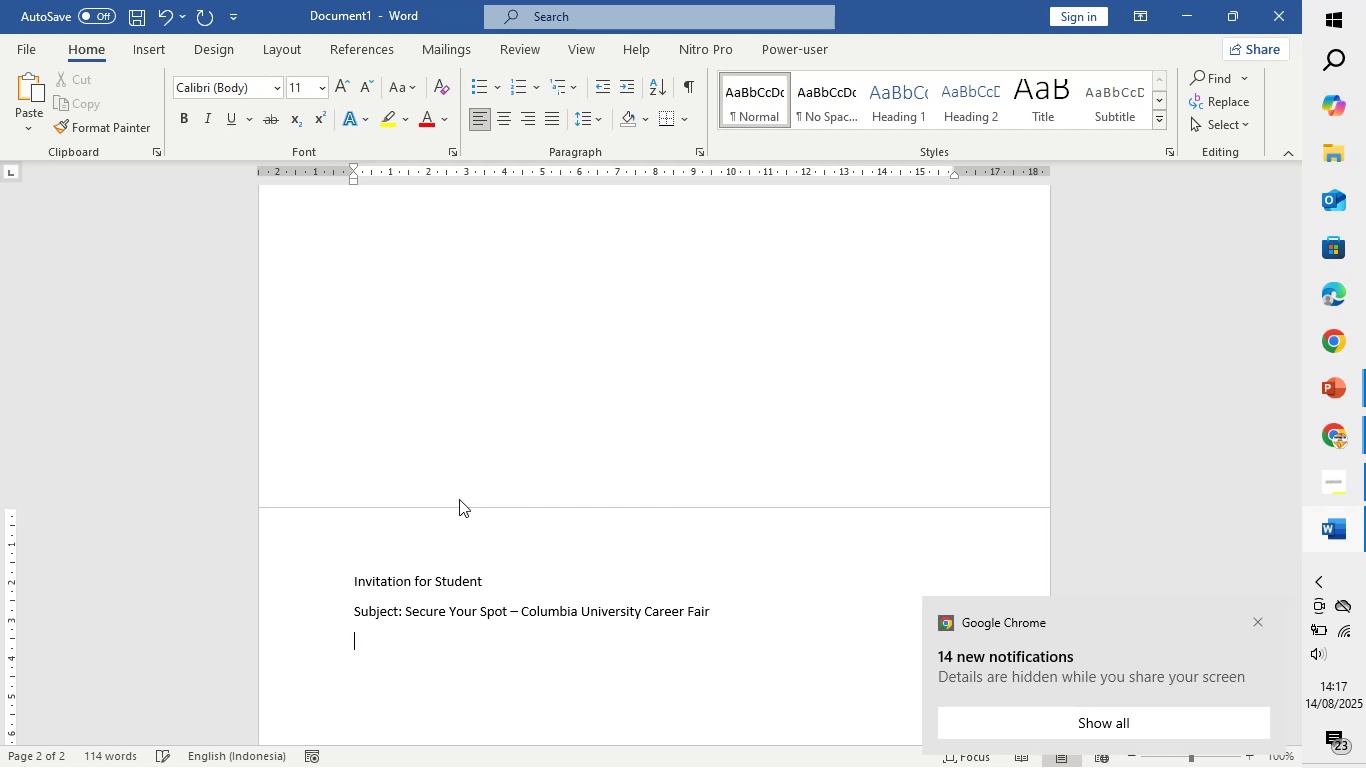 
type(Dear [t)
key(Backspace)
type(Stuent Namr)
key(Backspace)
type(e],)
 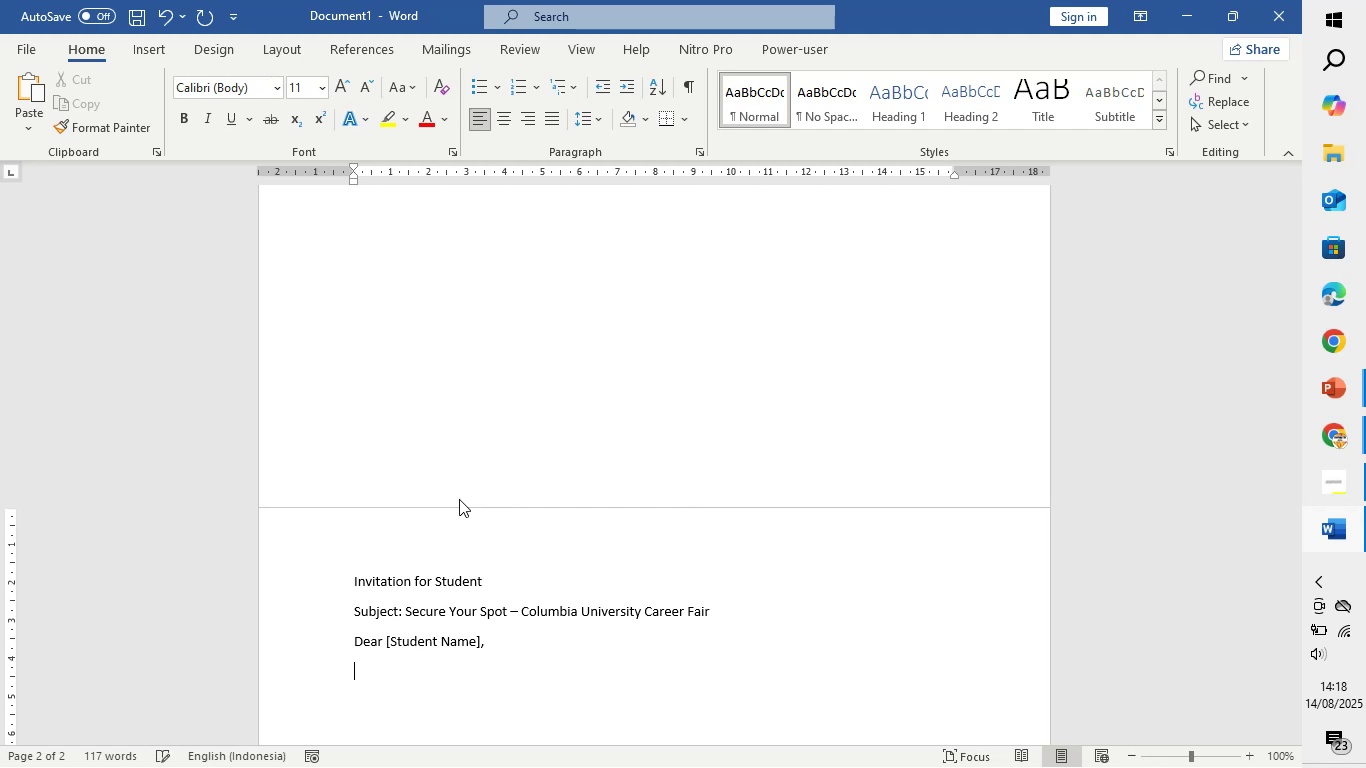 
 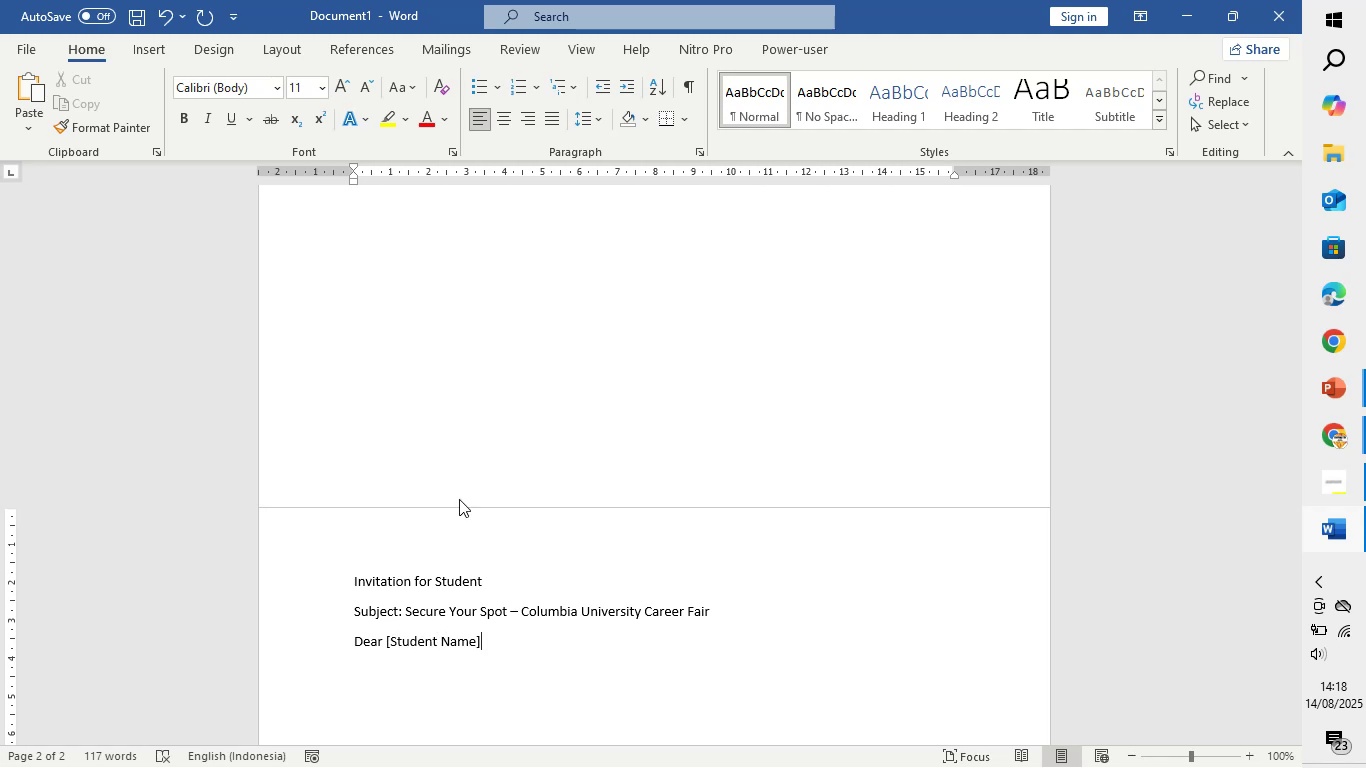 
key(Enter)
 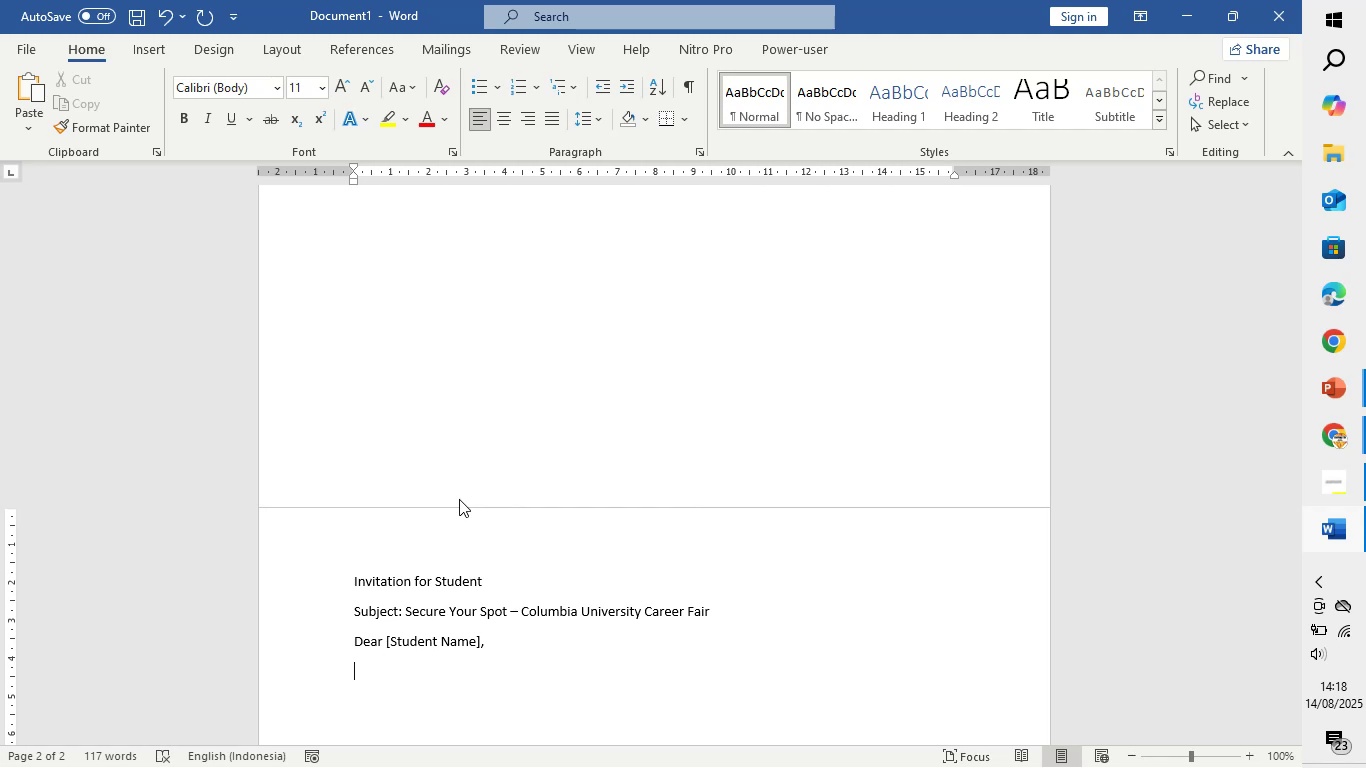 
type(columbia University is excited to host its upcoming Career)
 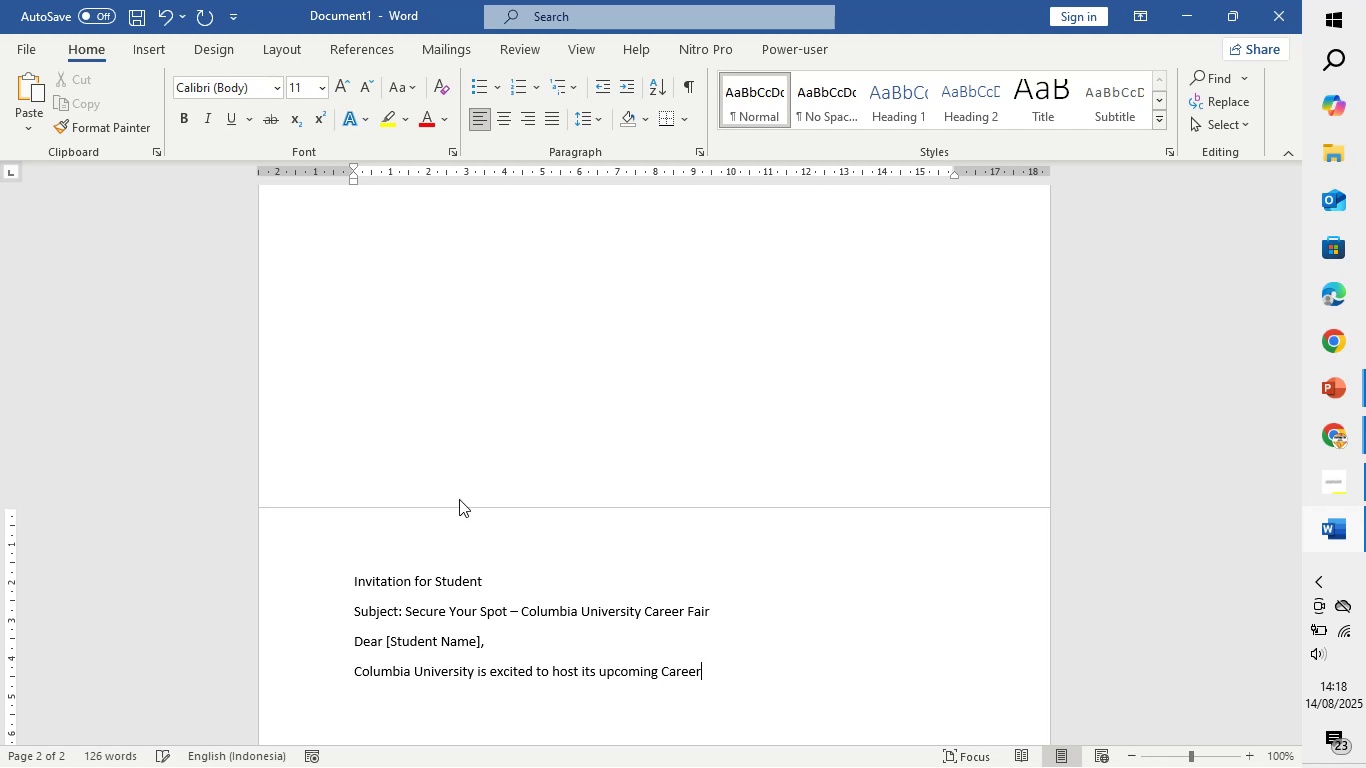 
type(Fau)
key(Backspace)
type(ir on)
 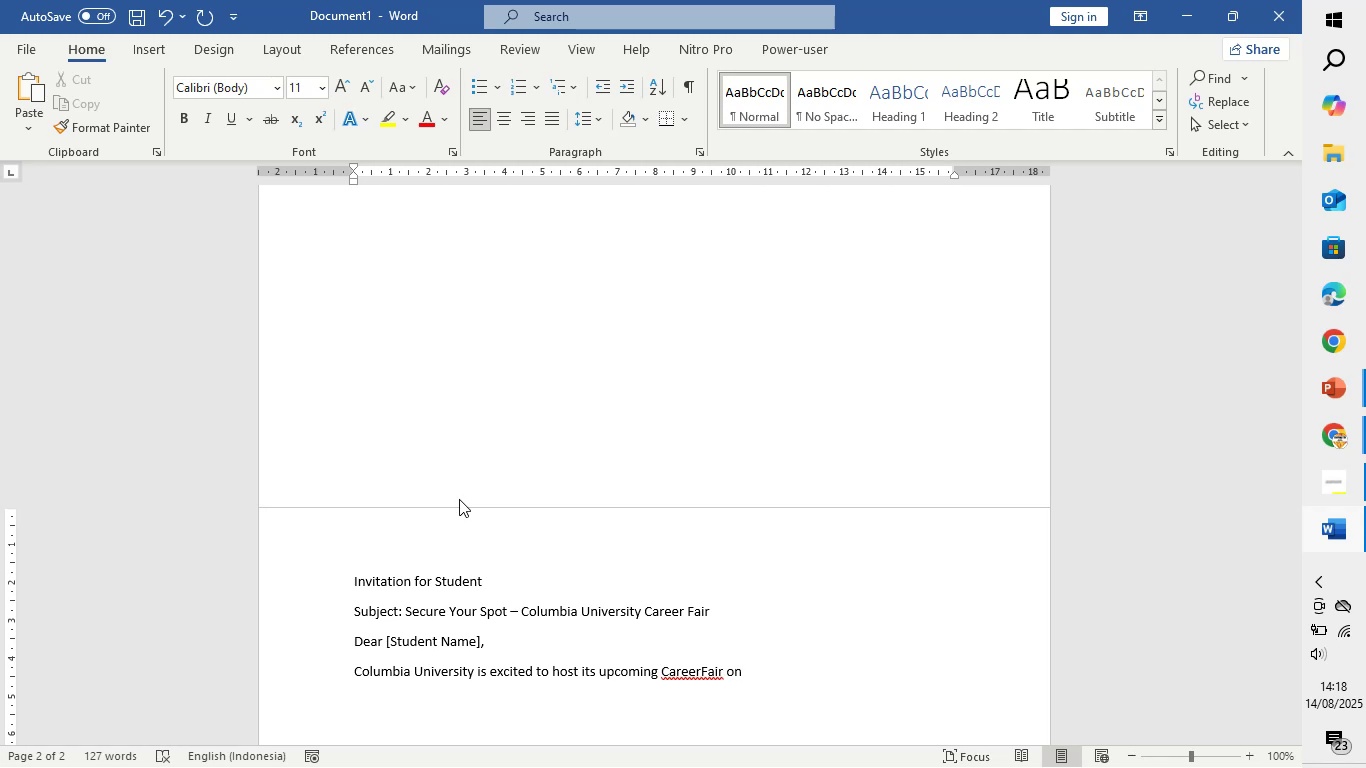 
hold_key(key=ArrowLeft, duration=0.71)
 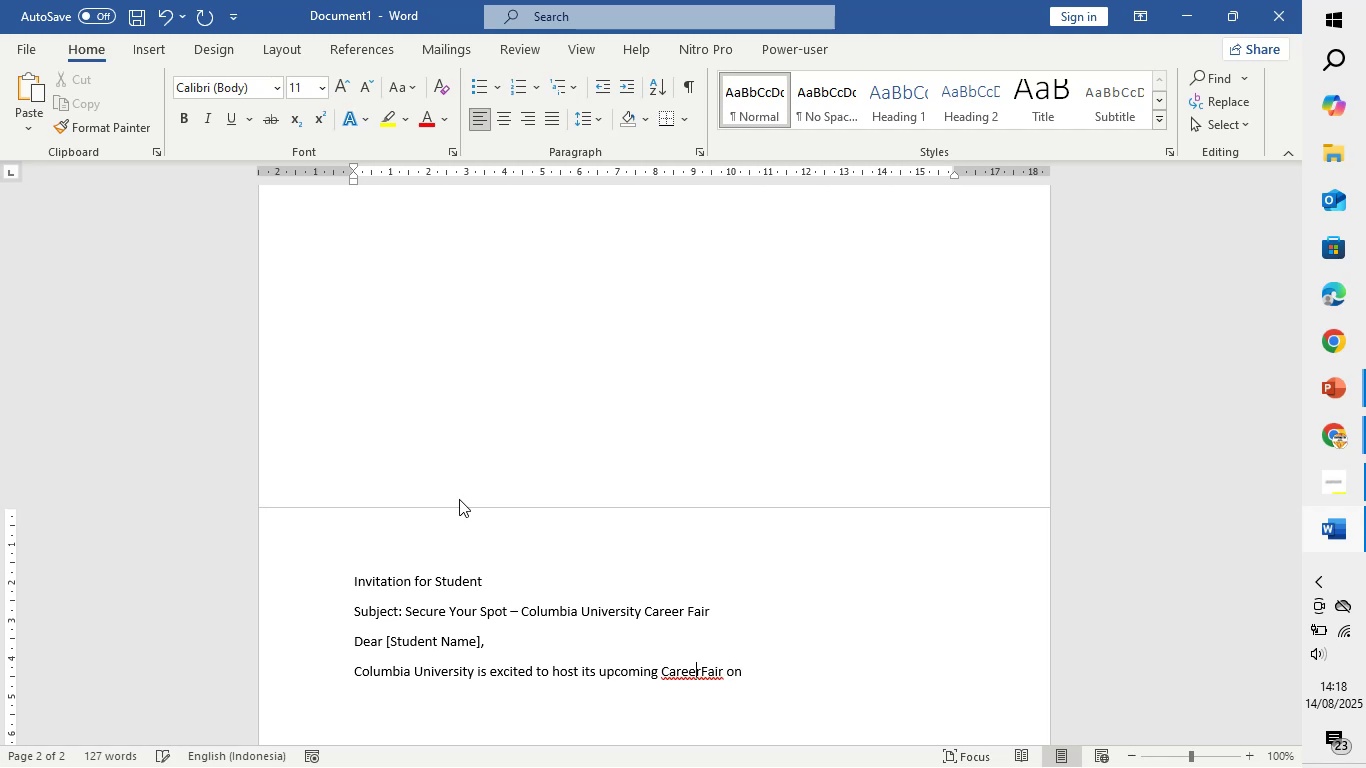 
key(ArrowLeft)
 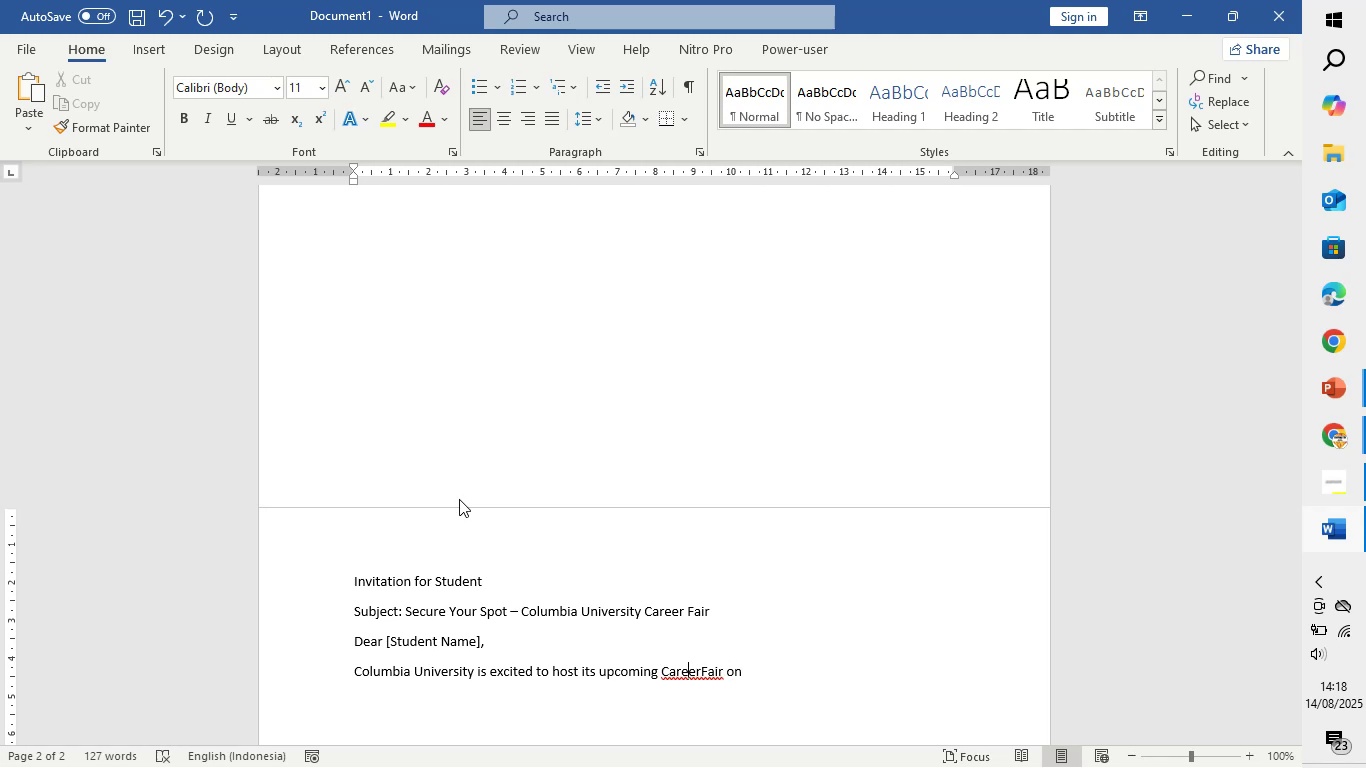 
key(ArrowRight)
 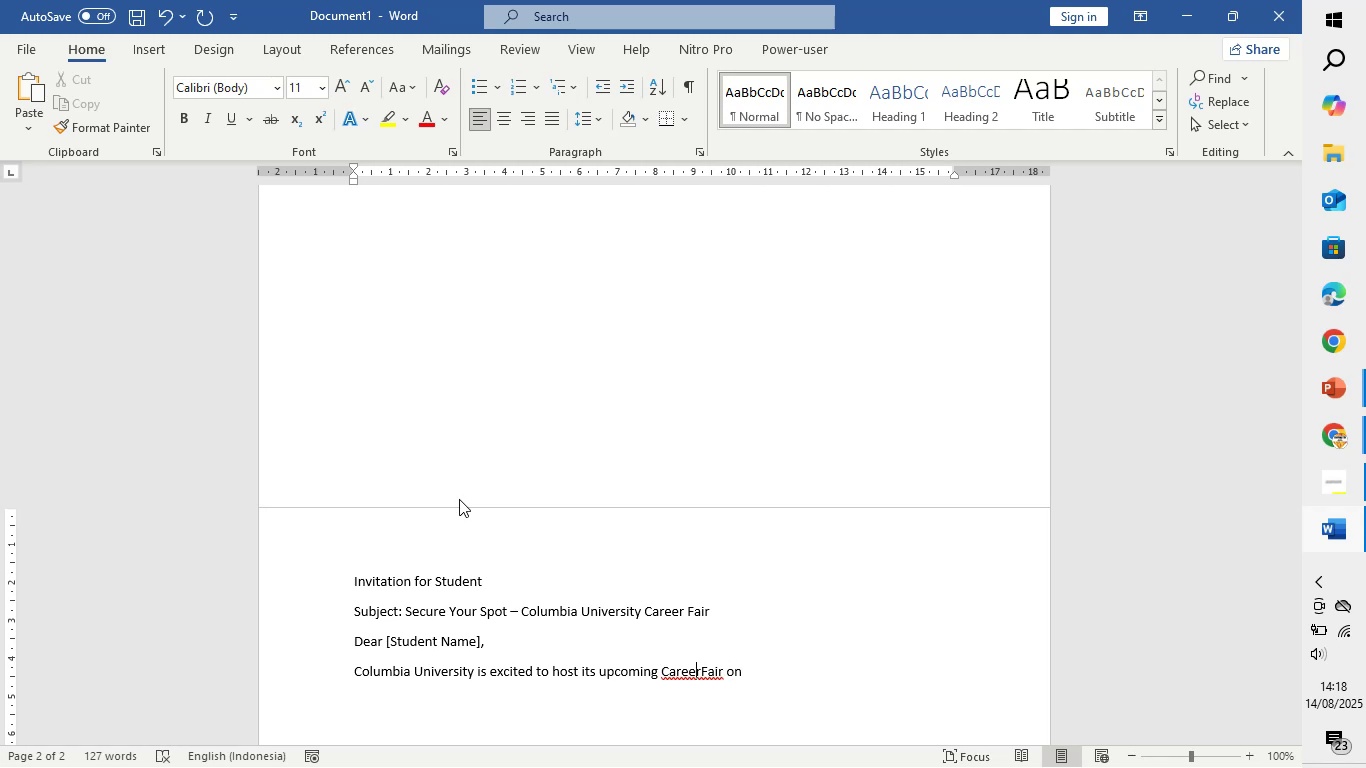 
key(ArrowRight)
 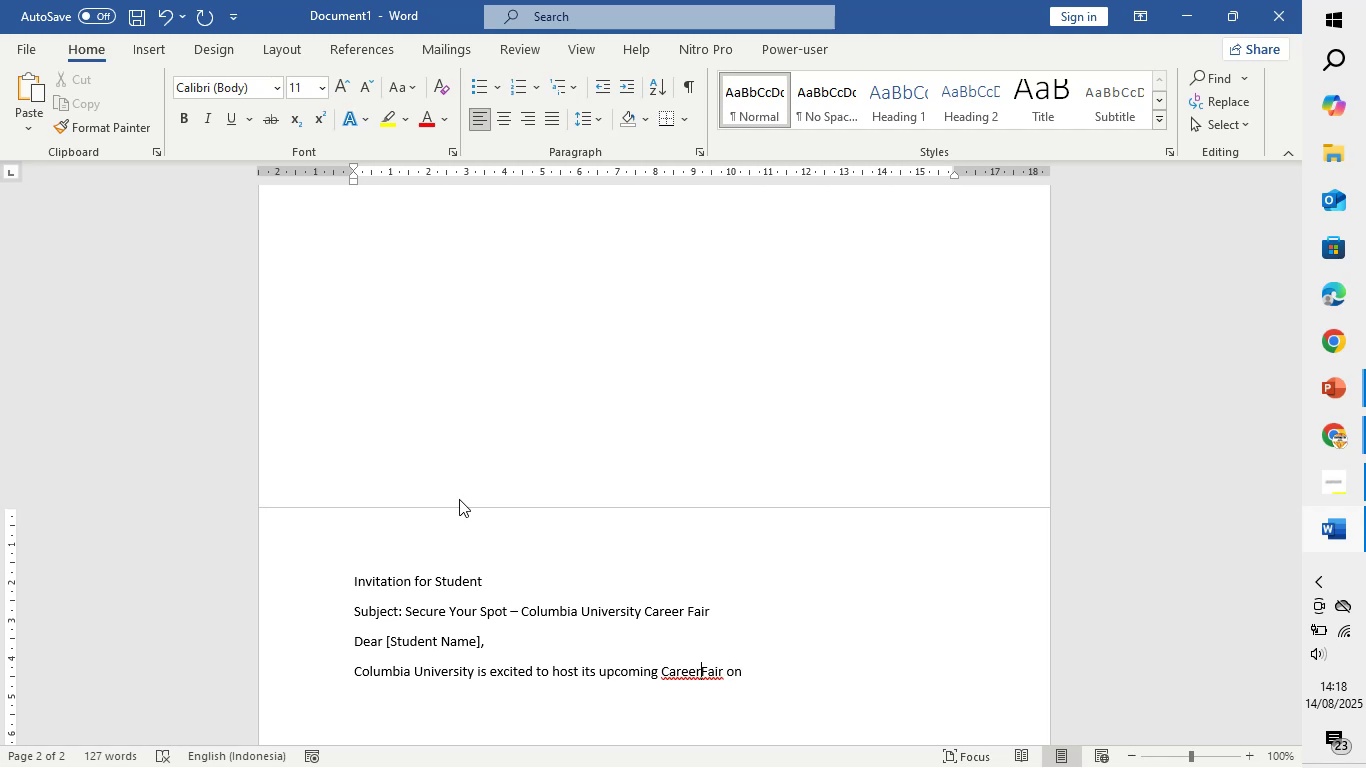 
key(Space)
 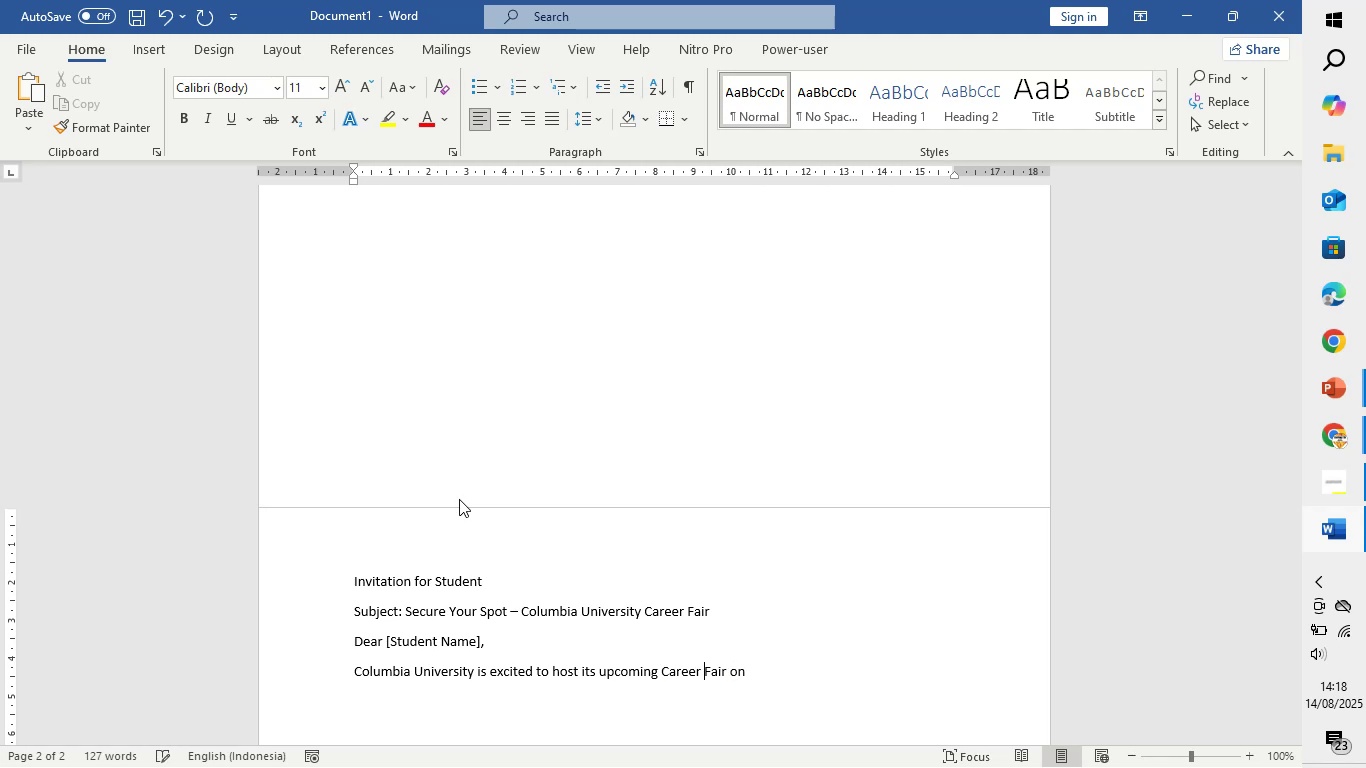 
key(ArrowRight)
 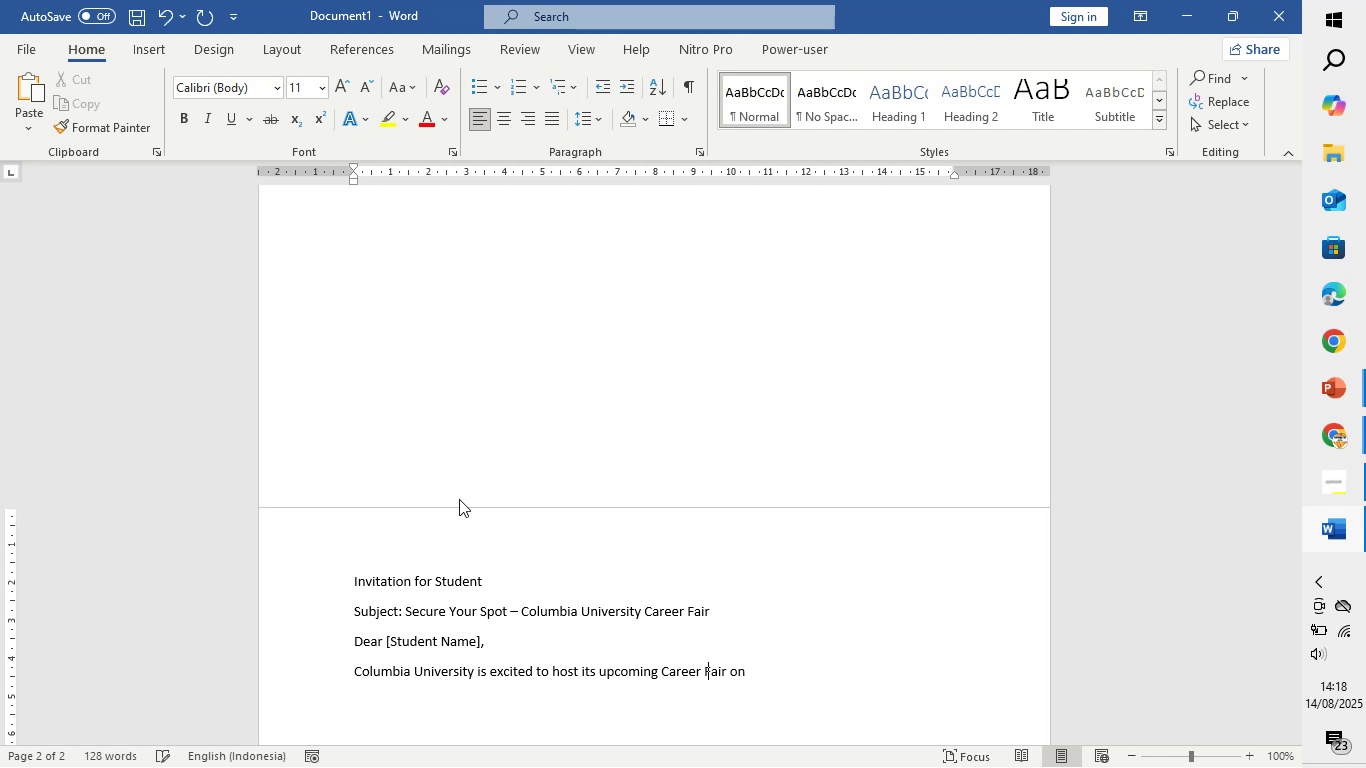 
key(ArrowRight)
 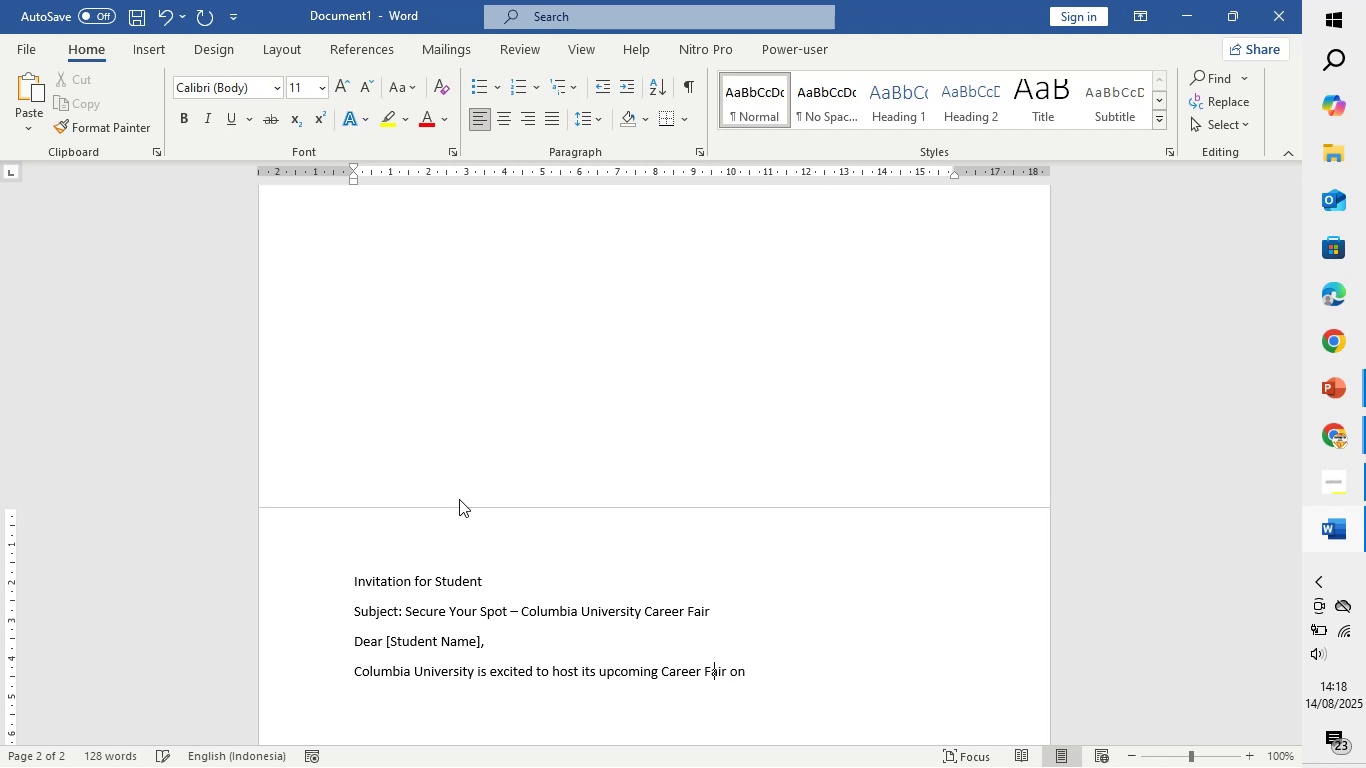 
key(ArrowRight)
 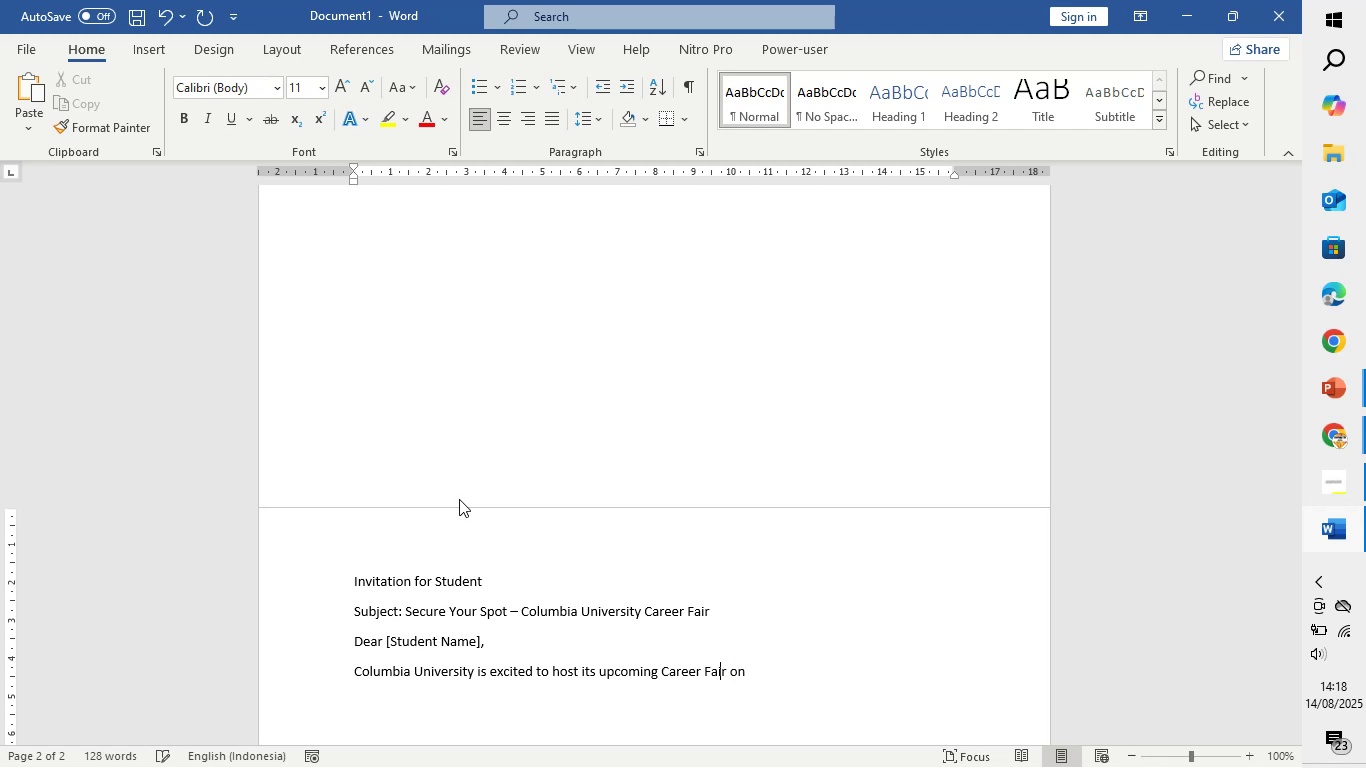 
key(ArrowRight)
 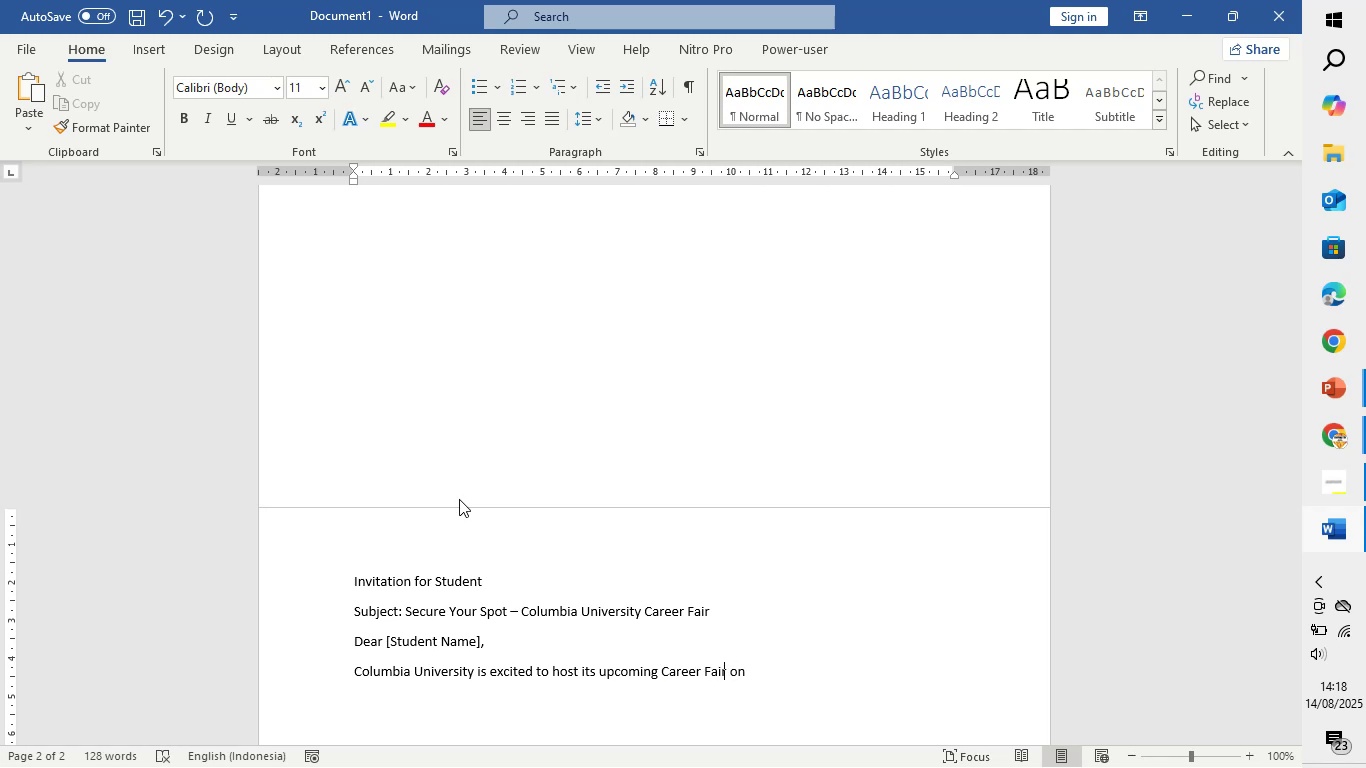 
key(ArrowRight)
 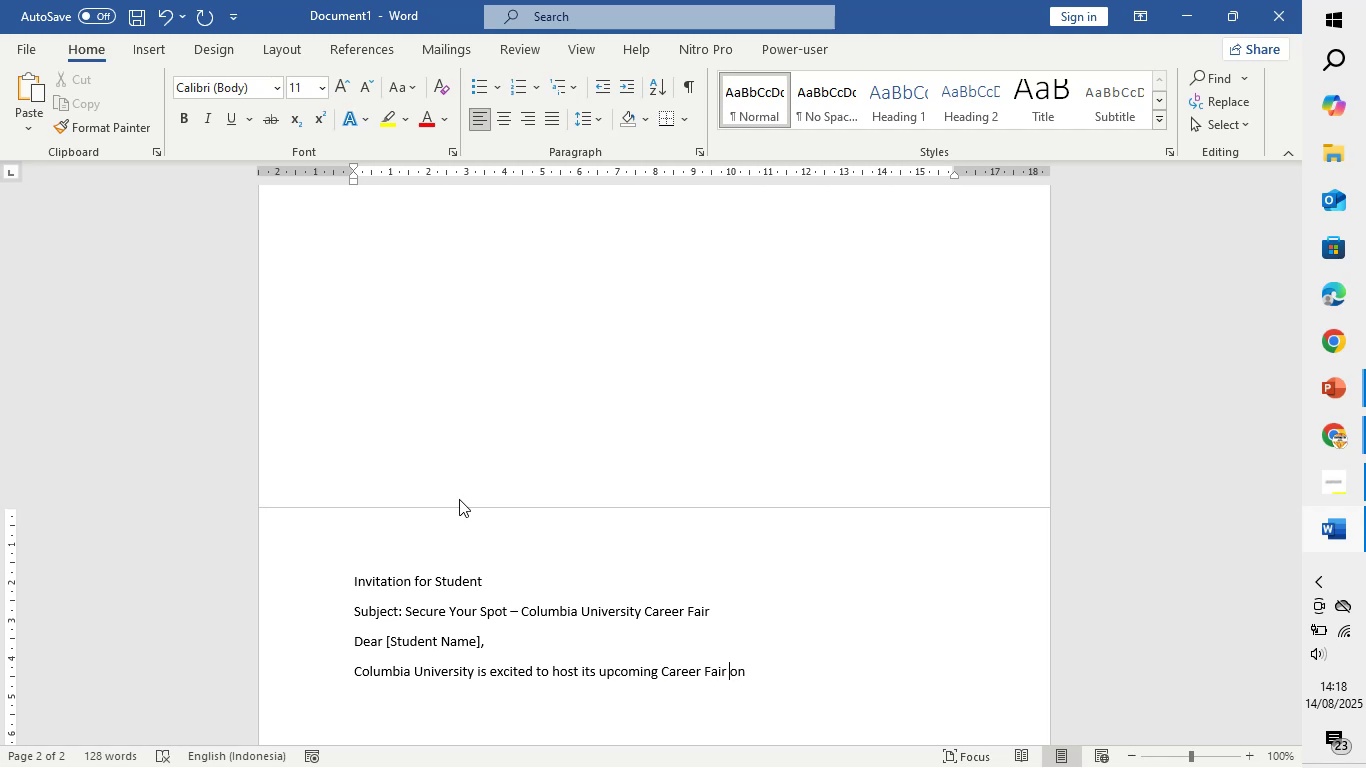 
key(ArrowRight)
 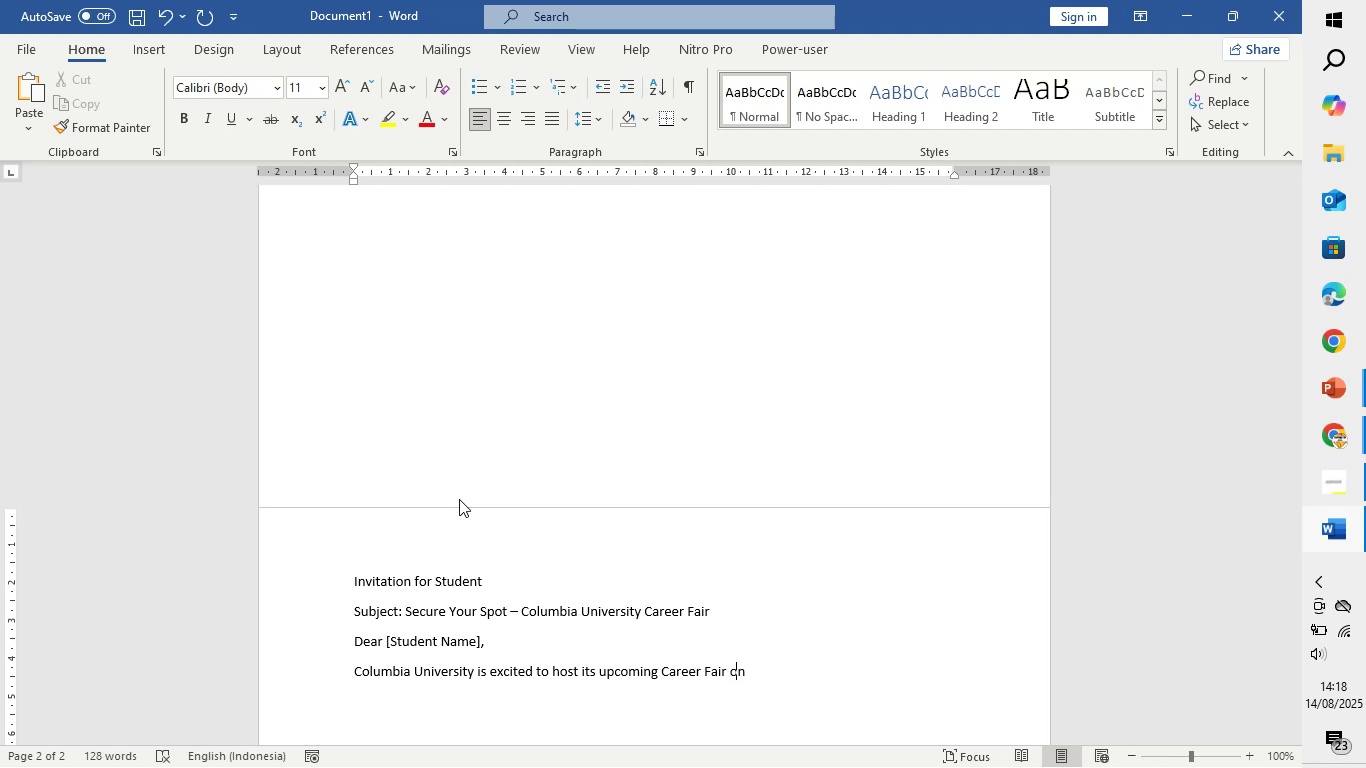 
key(ArrowRight)
 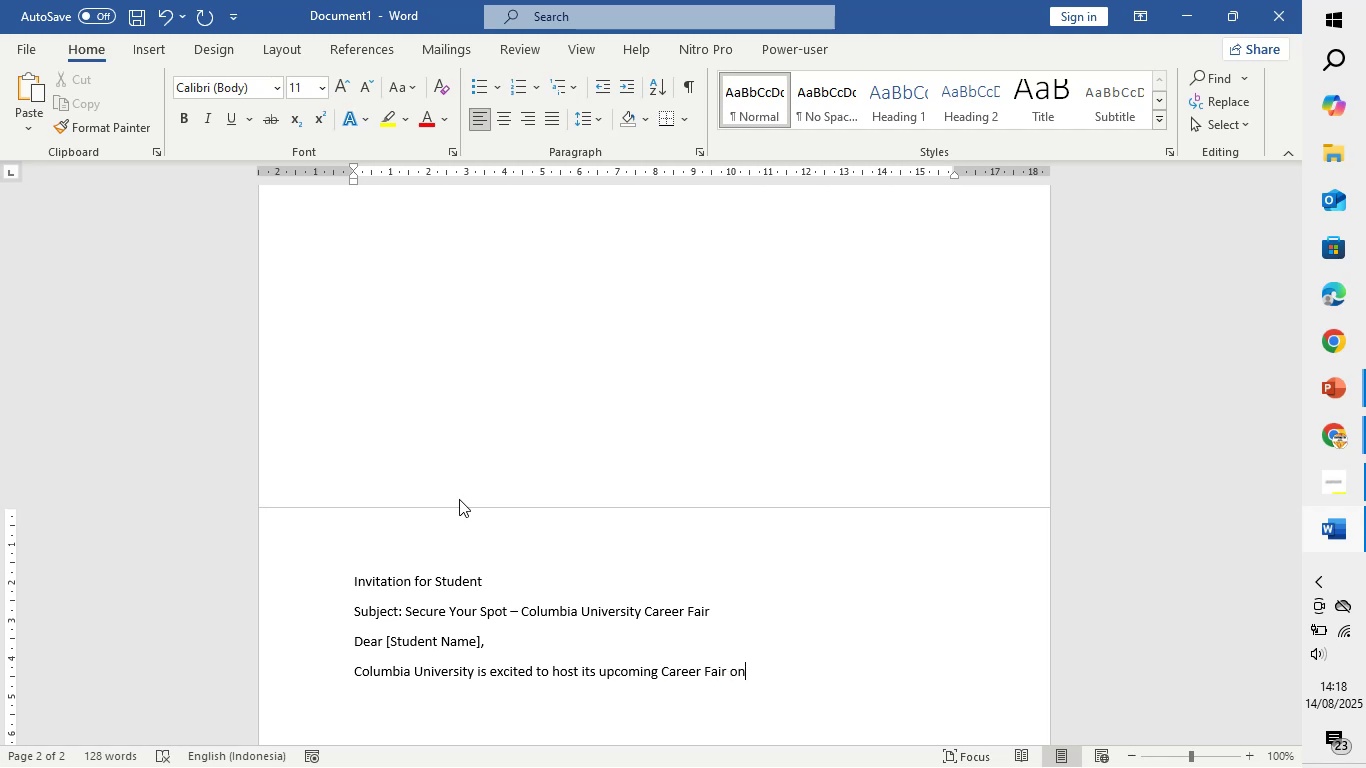 
type( [Event Date])
 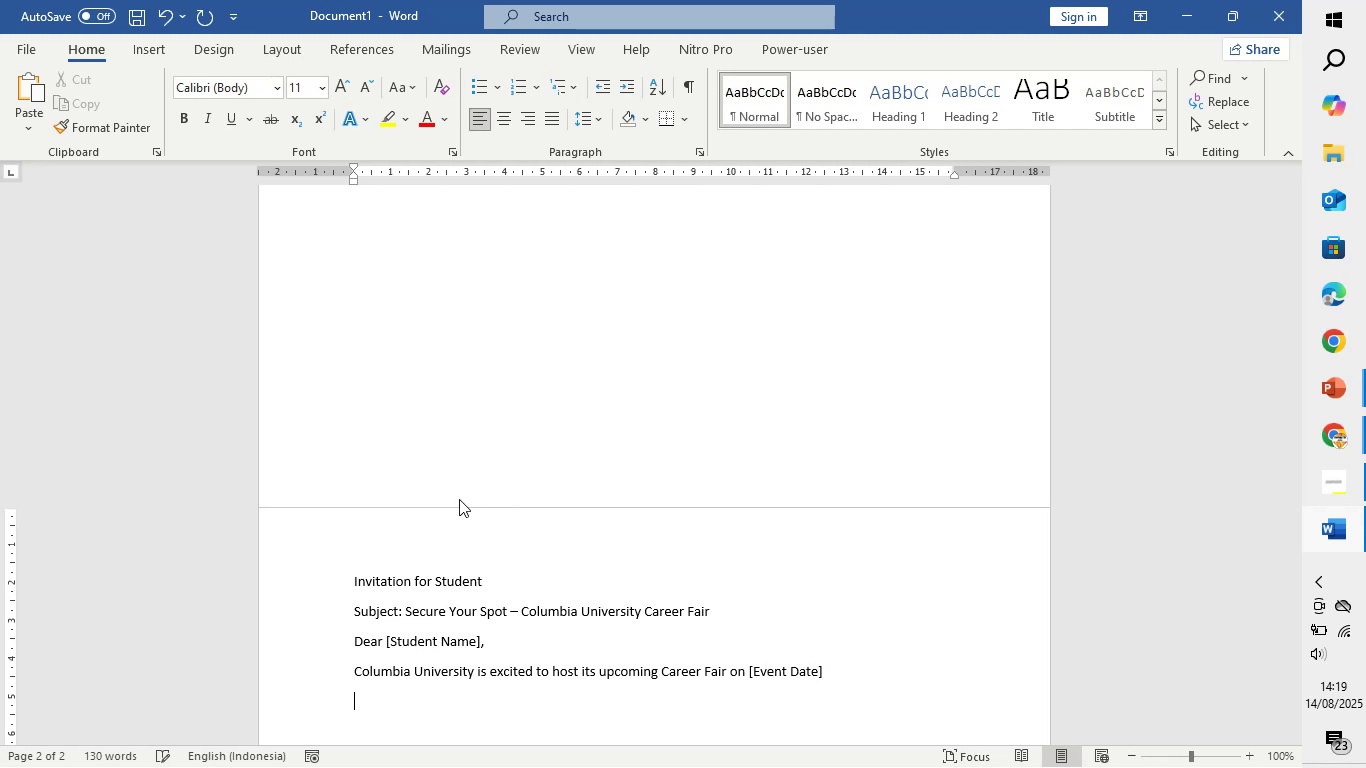 
 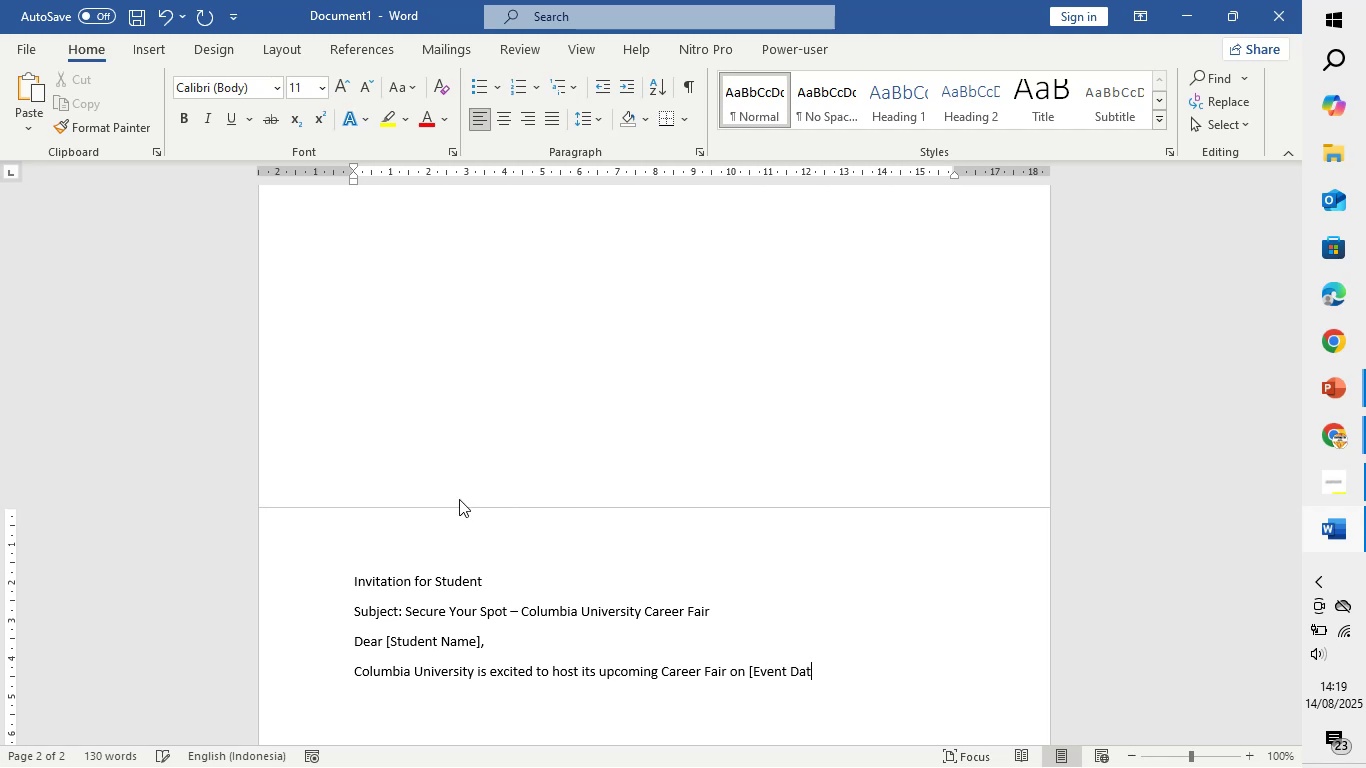 
key(Enter)
 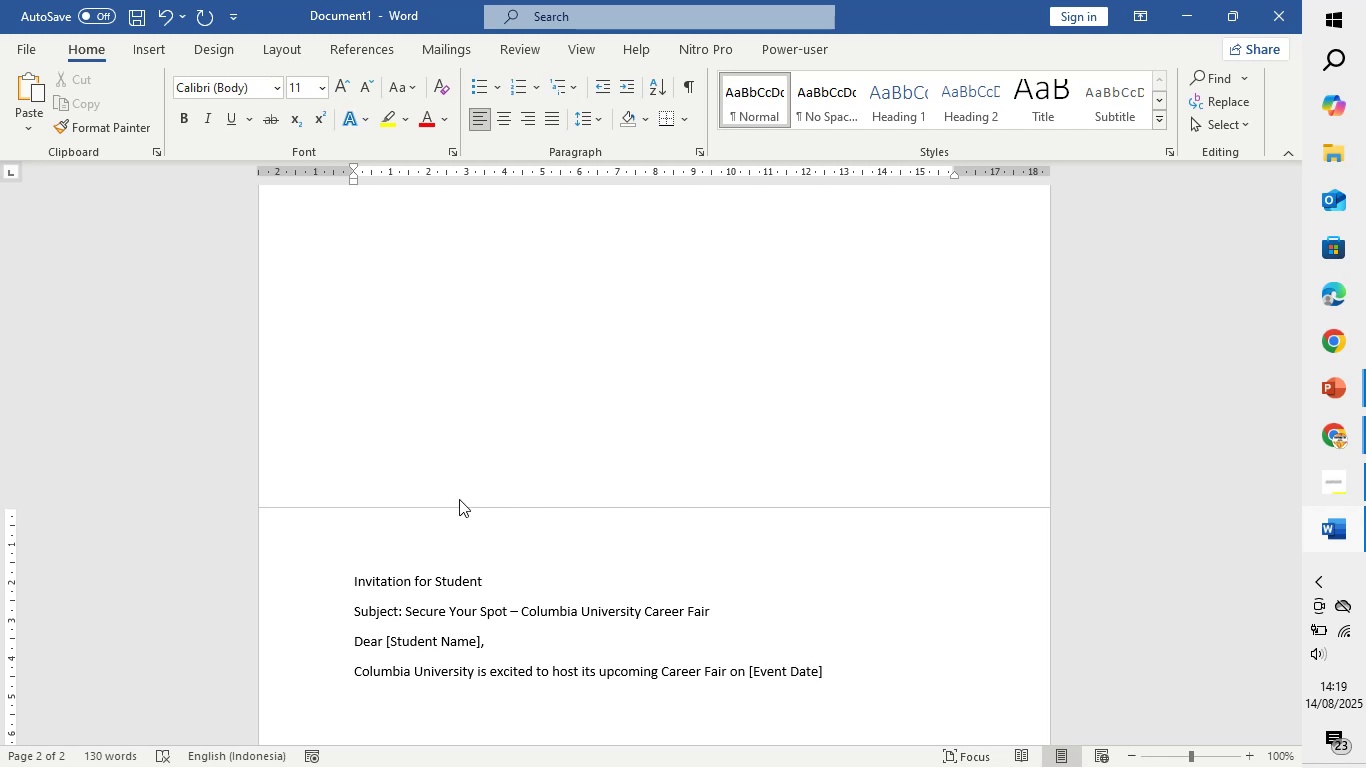 
key(Backspace)
type( s)
key(Backspace)
type(at [Venue Name]. This is)
key(Backspace)
key(Backspace)
type(events)
key(Backspace)
type( connect students across all disciplines with )
 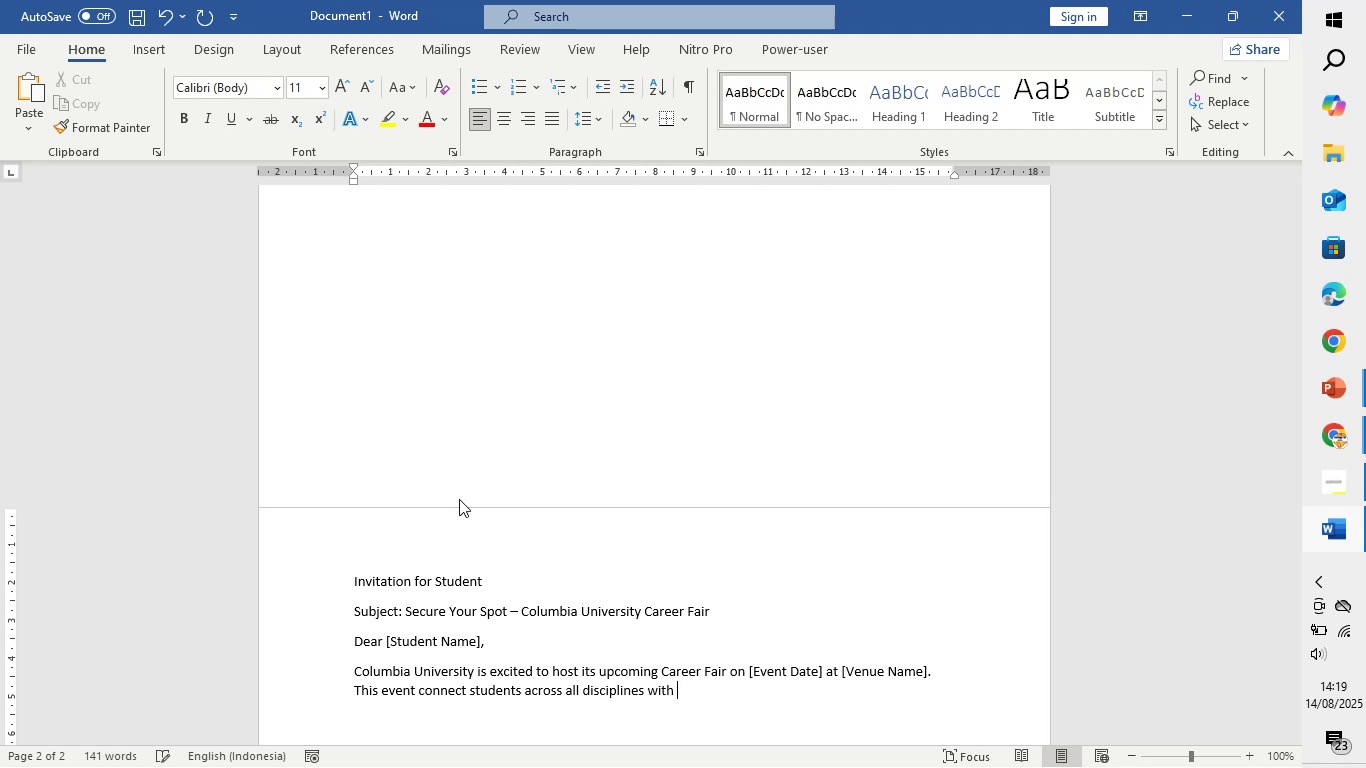 
type(leading companies from a range of industries.)
 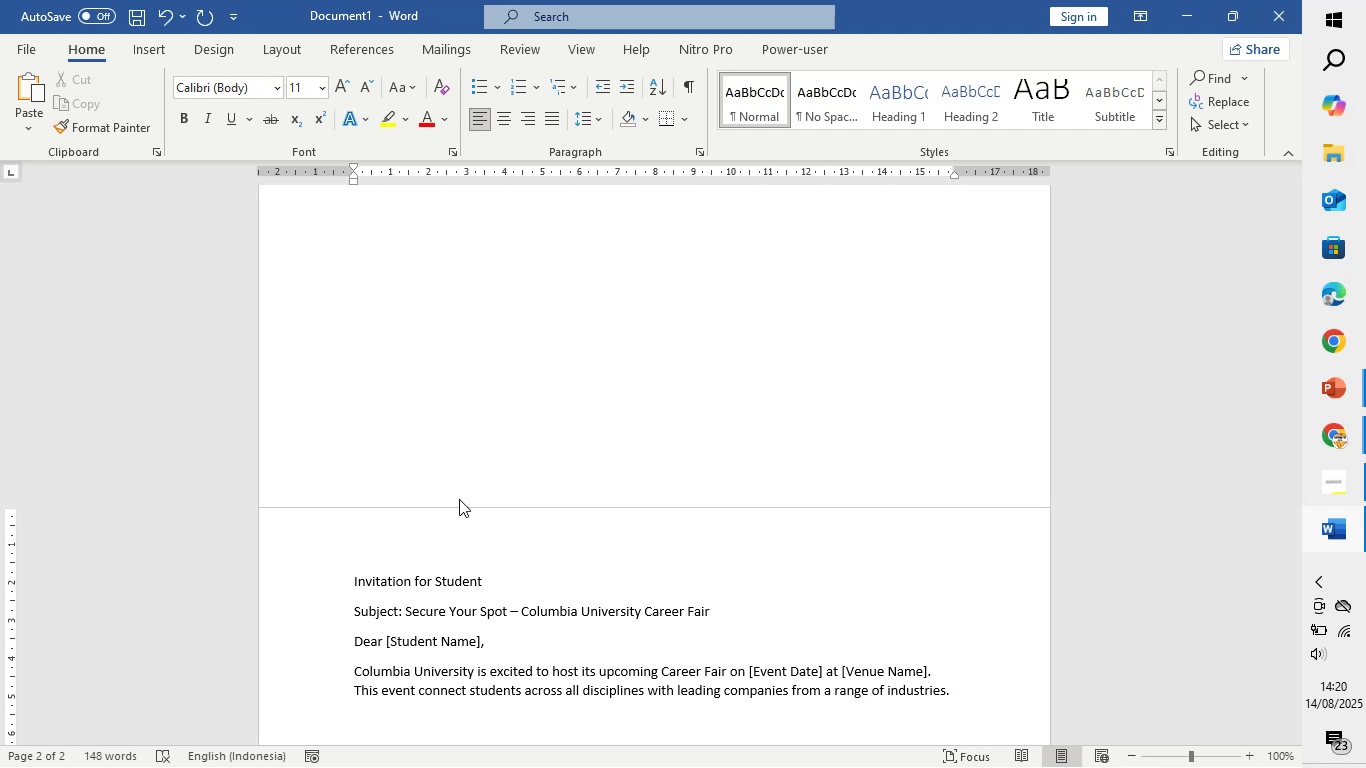 
key(Enter)
 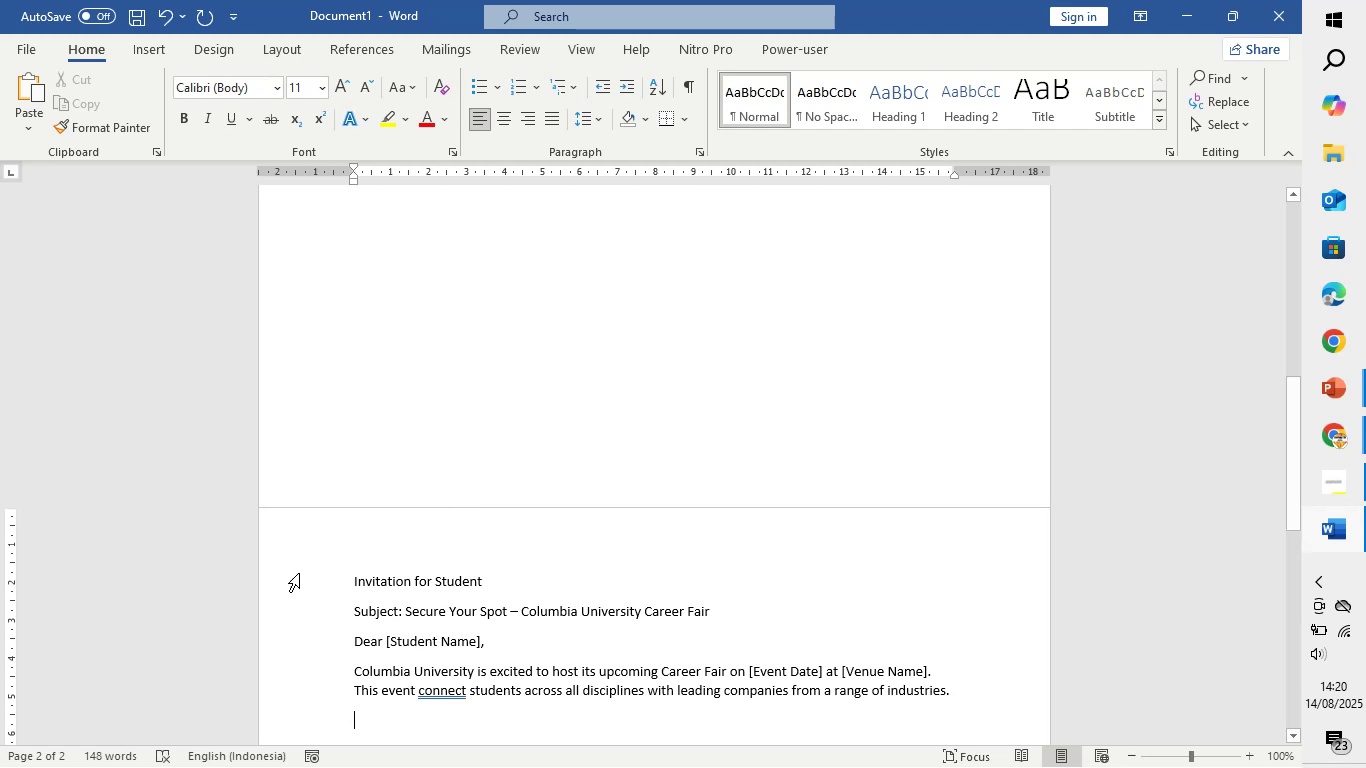 
double_click([458, 697])
 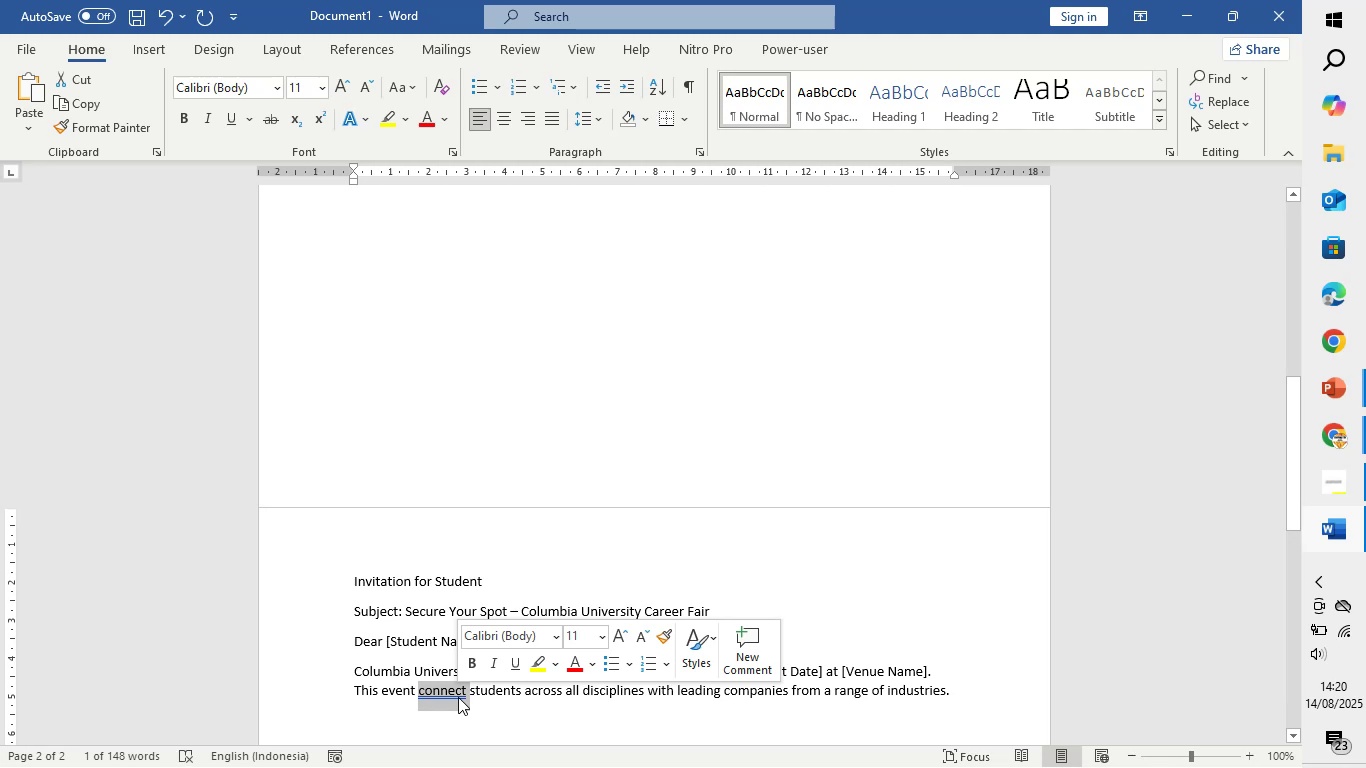 
right_click([458, 697])
 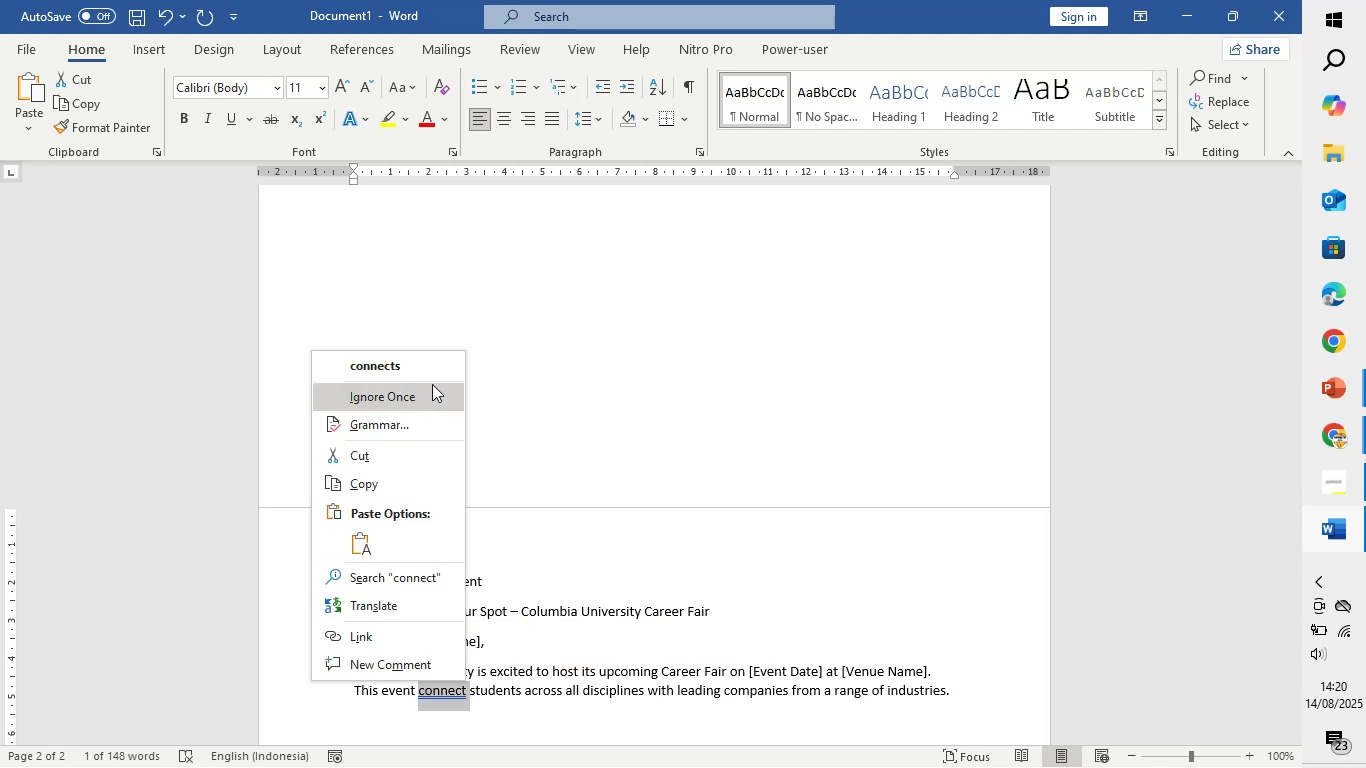 
left_click([434, 370])
 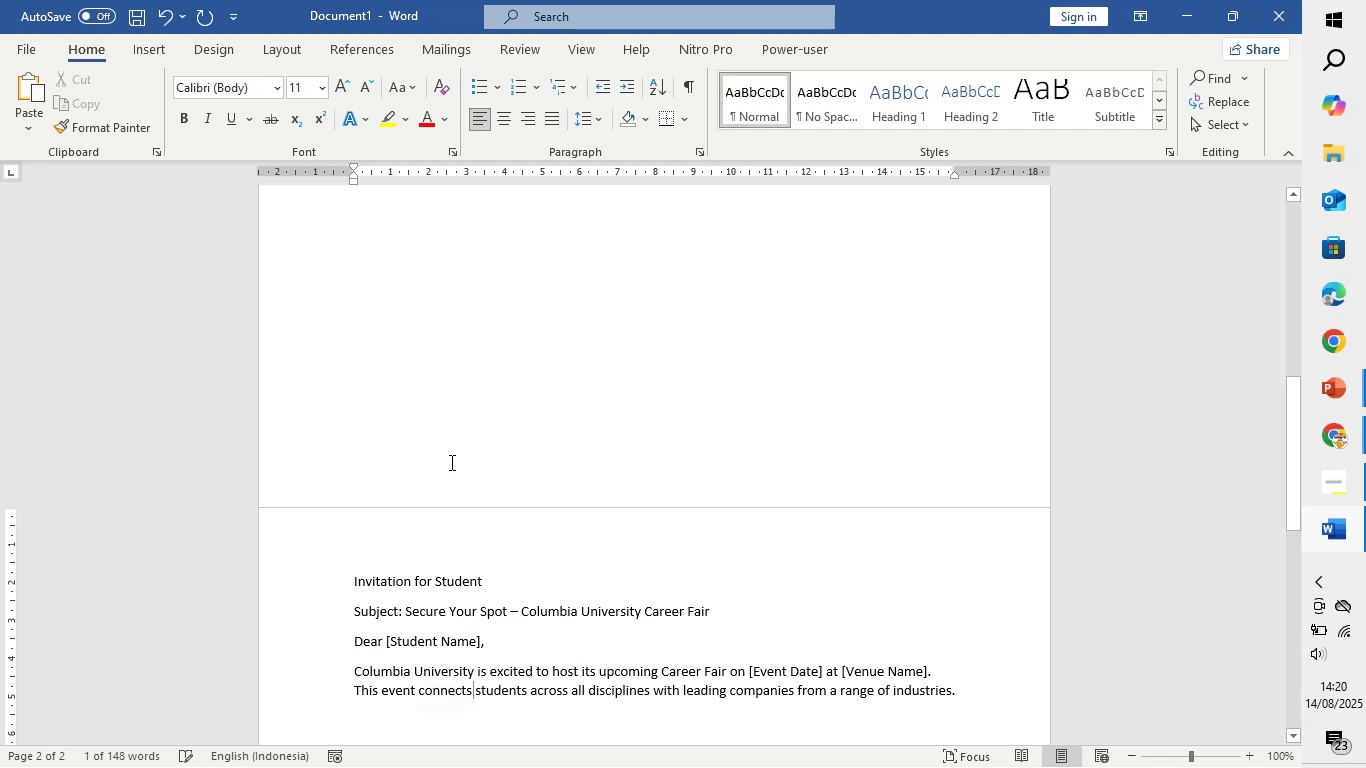 
scroll: coordinate [454, 478], scroll_direction: down, amount: 6.0
 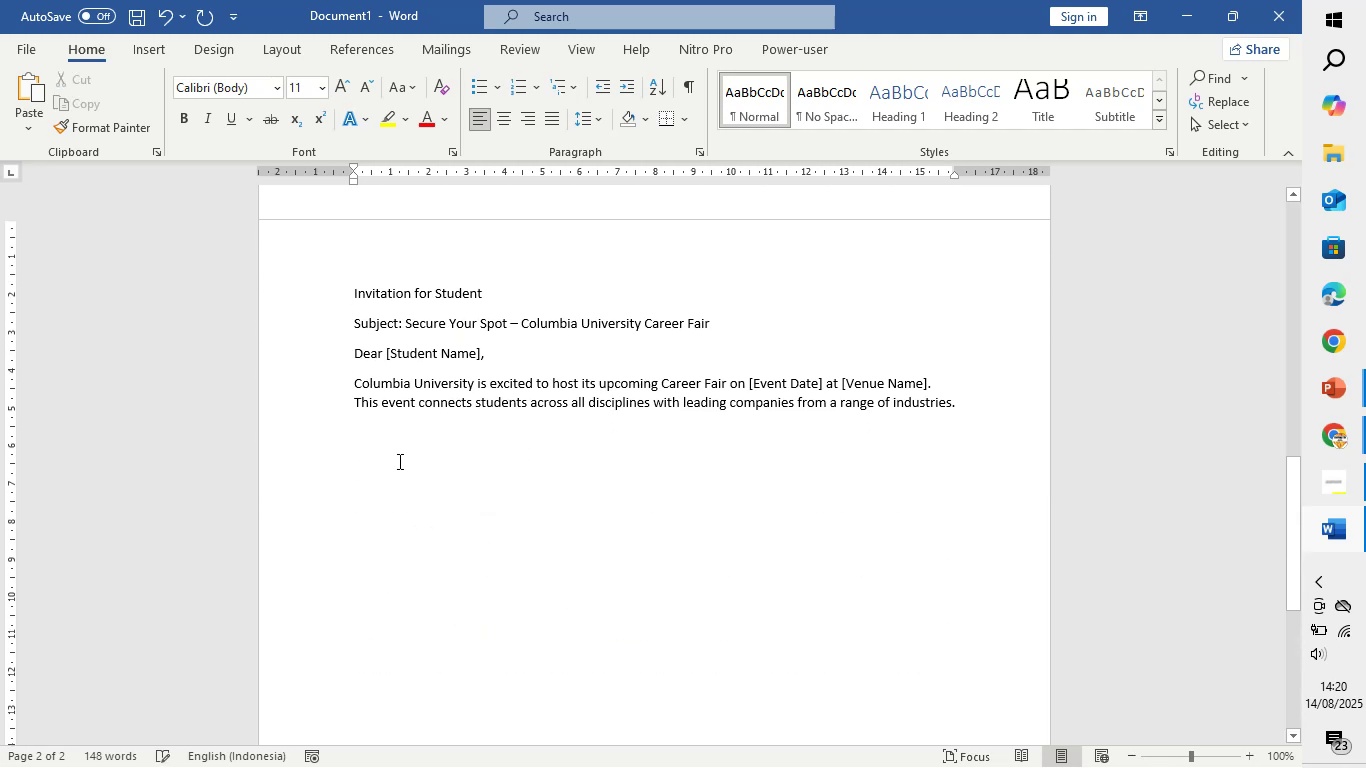 
left_click([396, 458])
 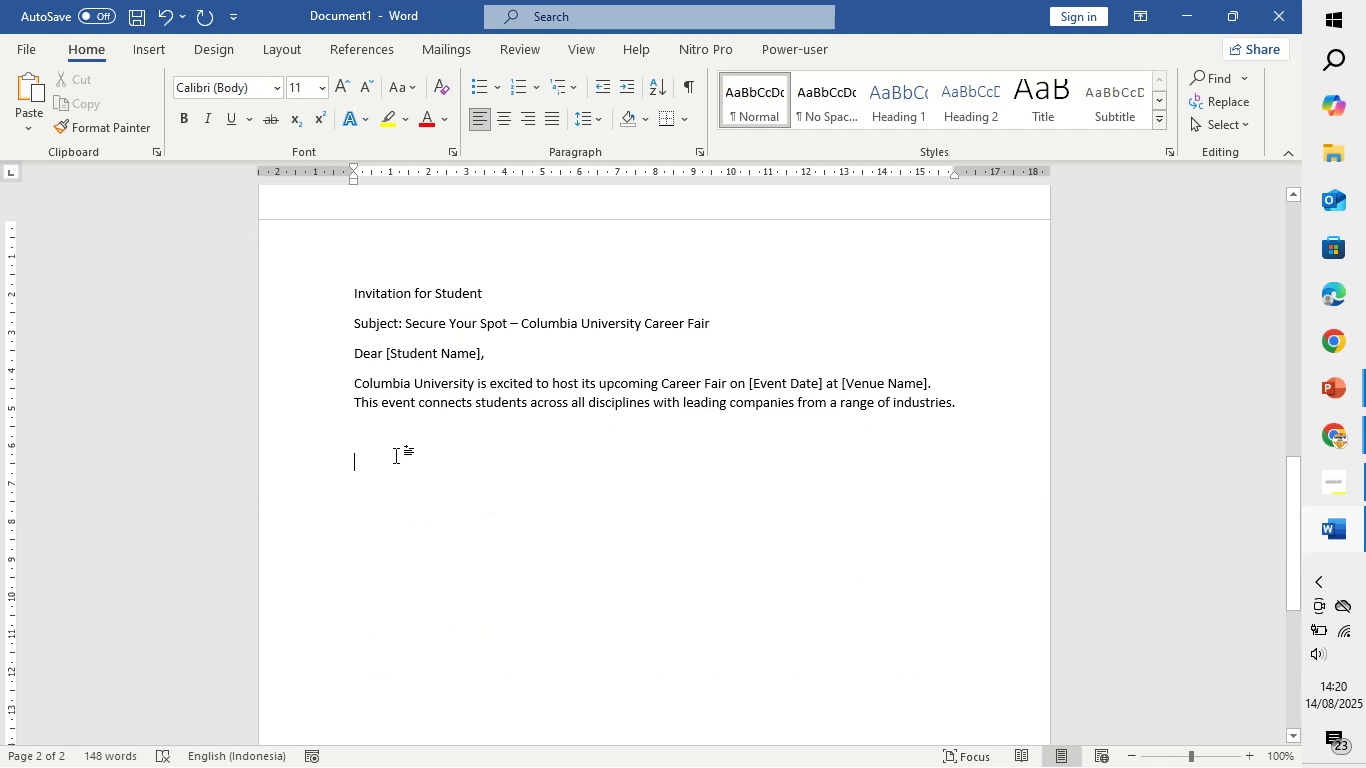 
left_click([400, 446])
 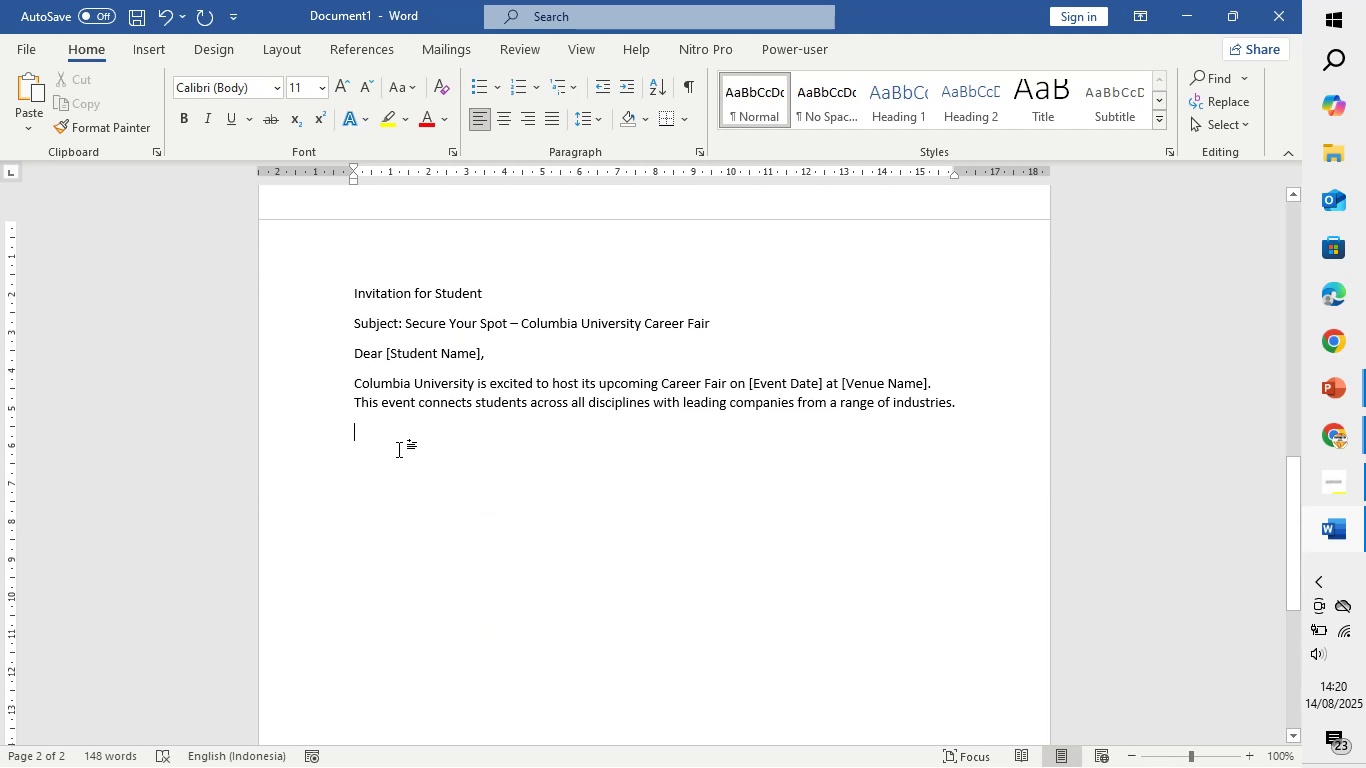 
type(Event Information:)
 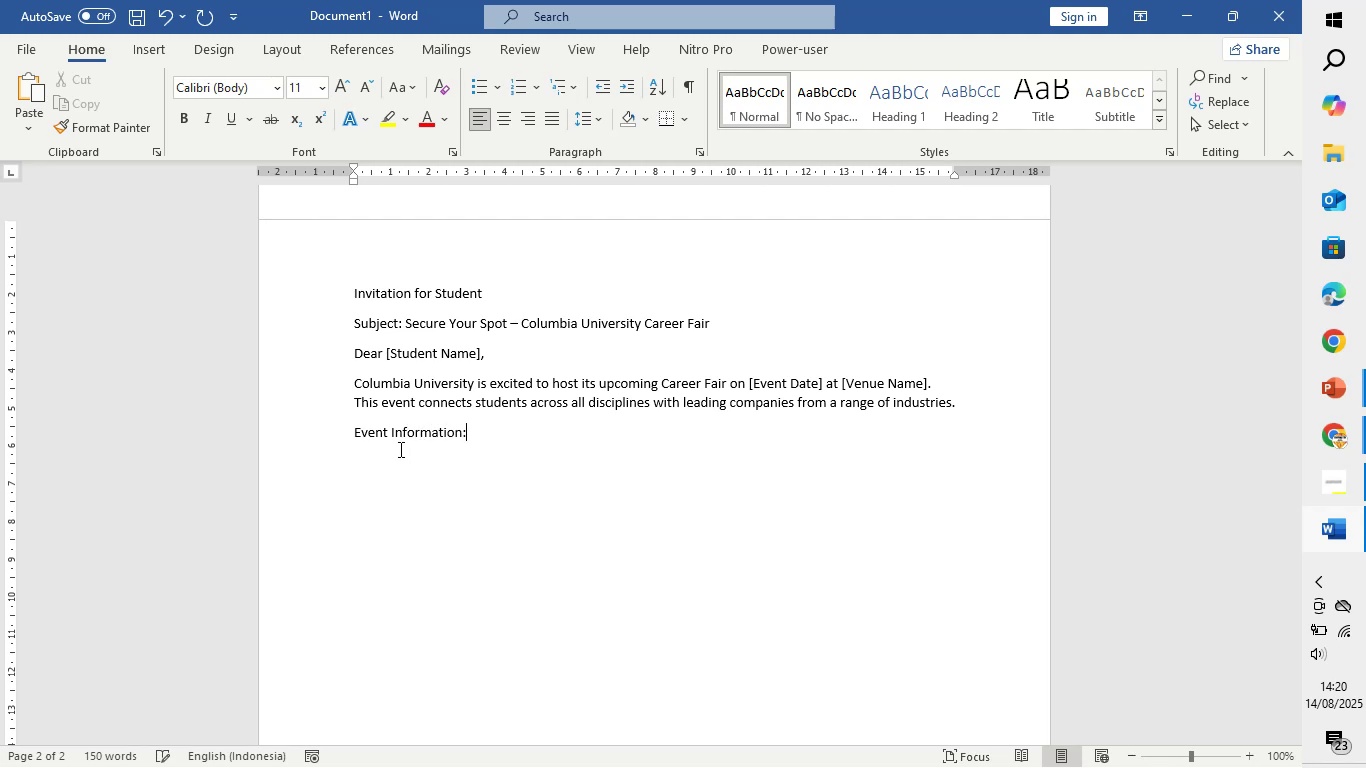 
key(Enter)
 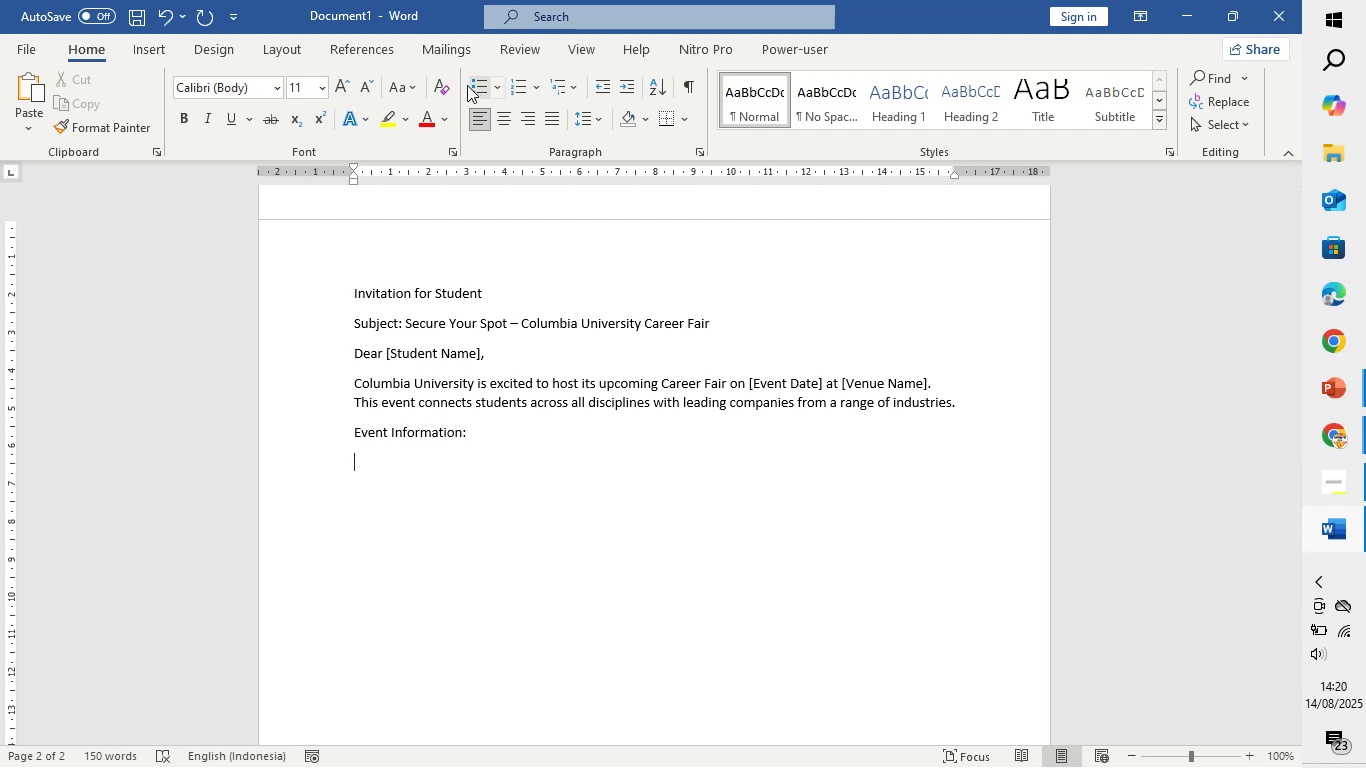 
left_click([481, 83])
 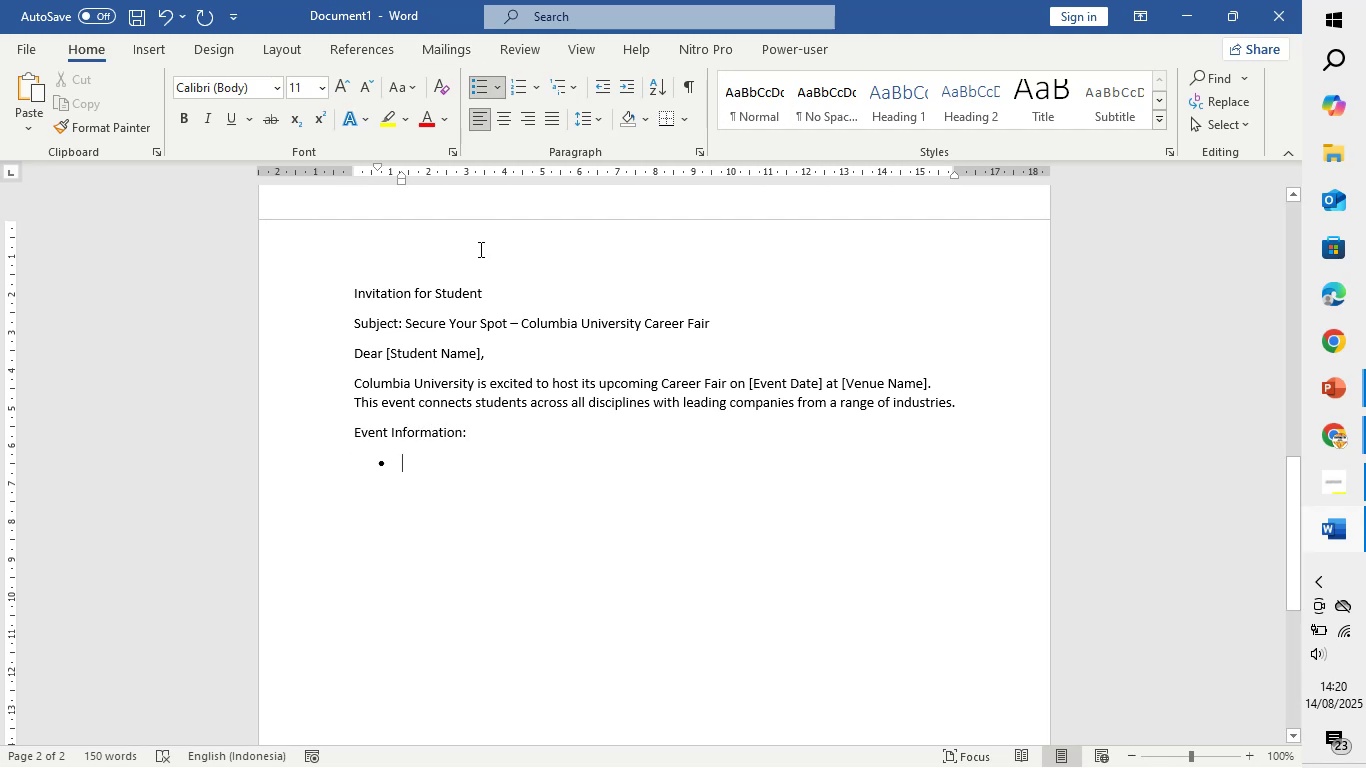 
type(Date: )
 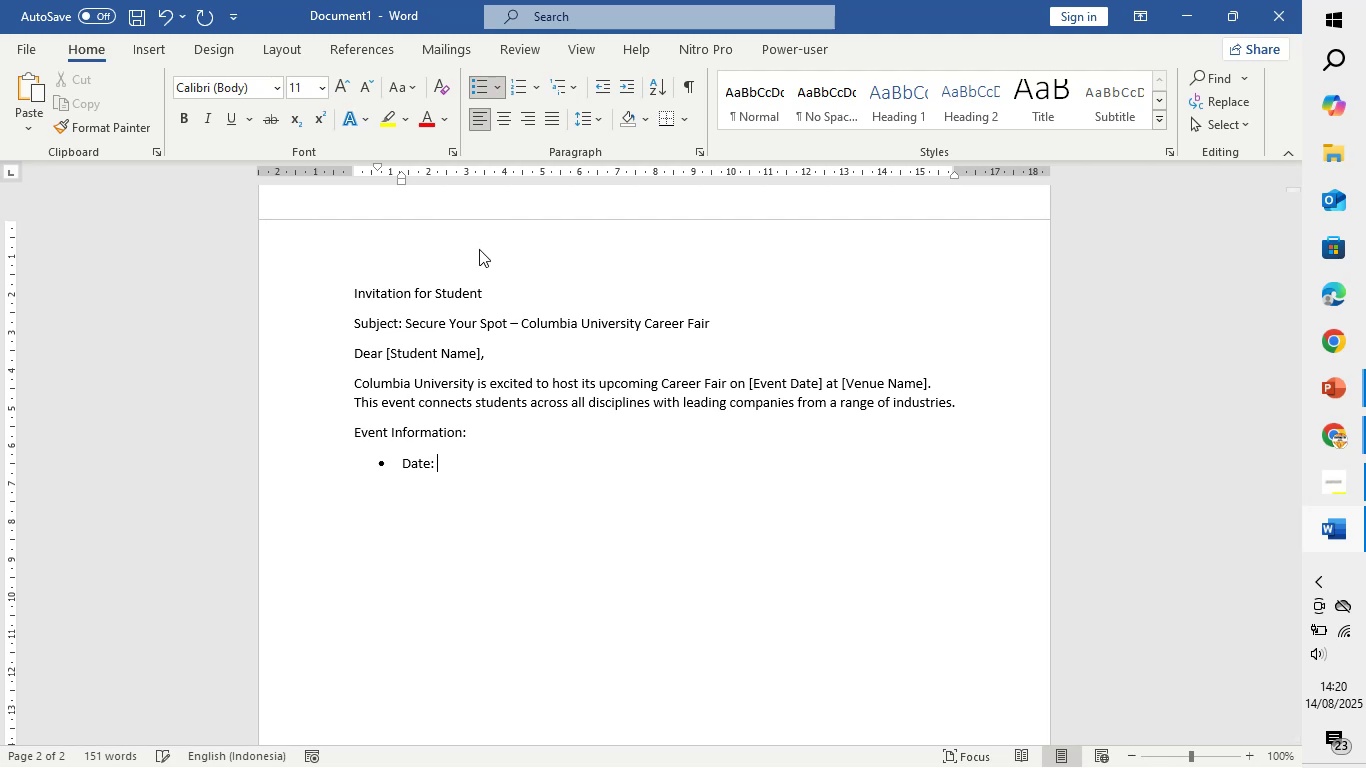 
 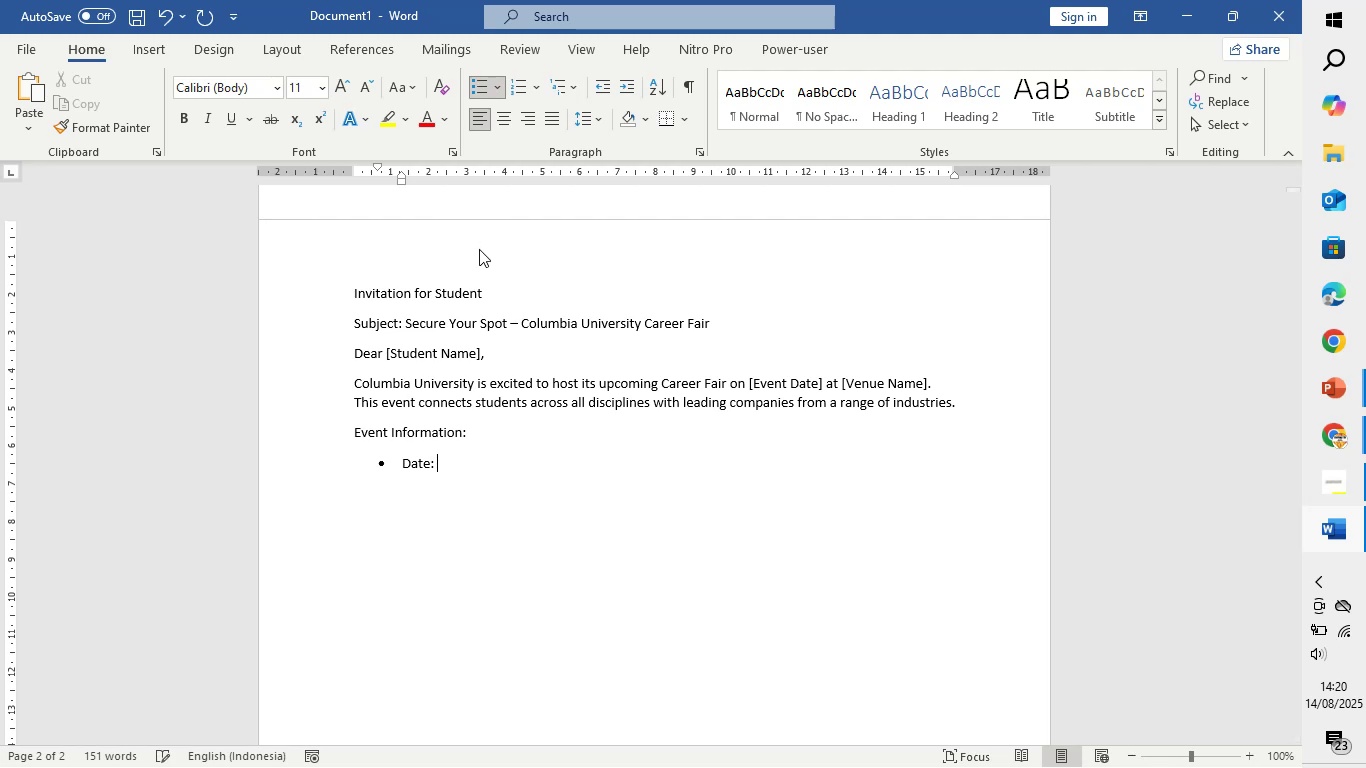 
key(Enter)
 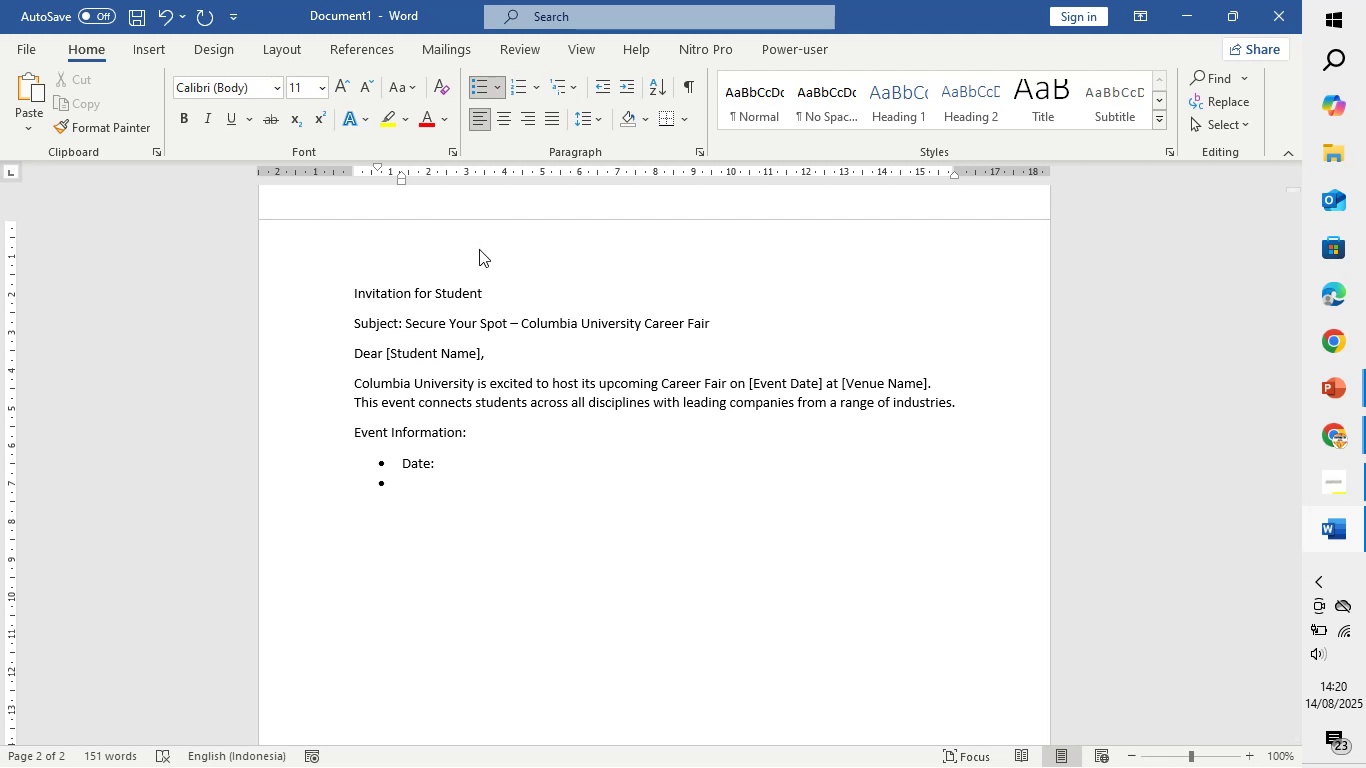 
type(Time:)
 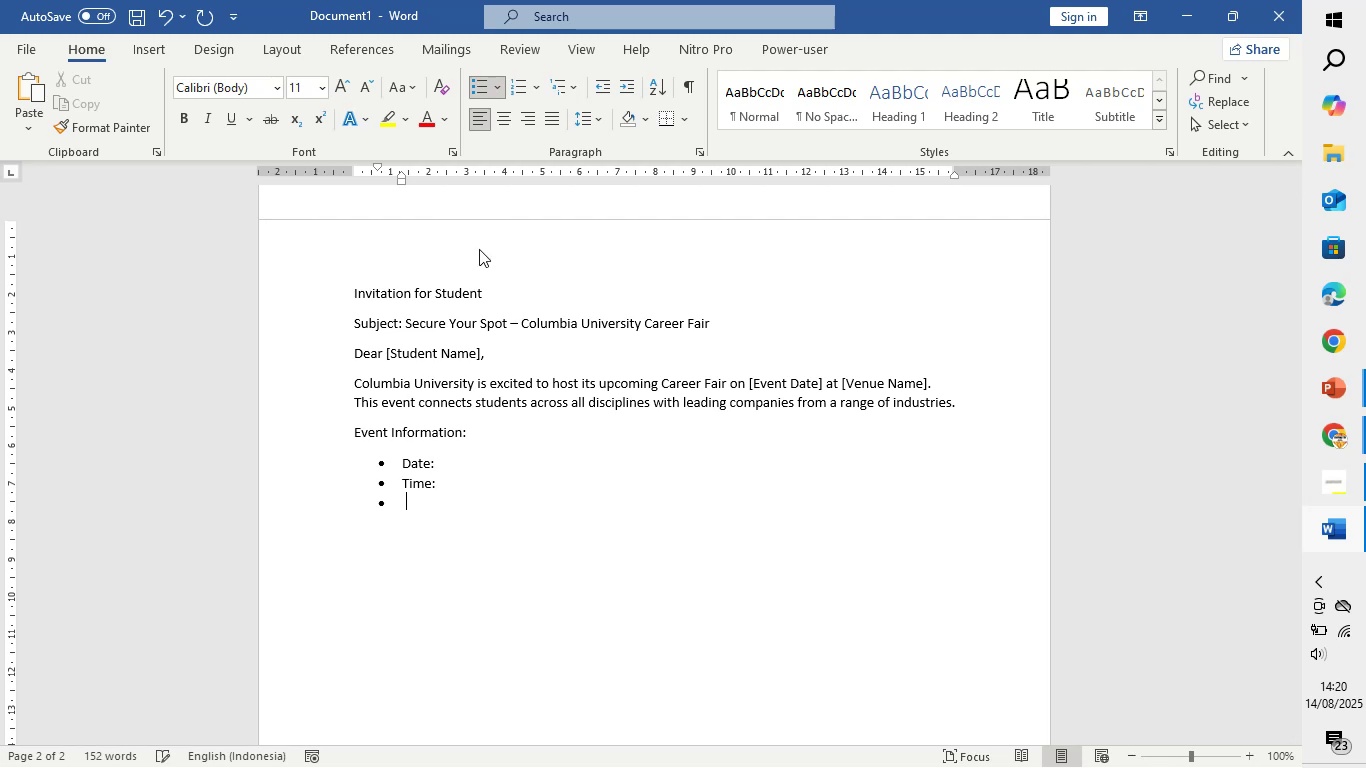 
 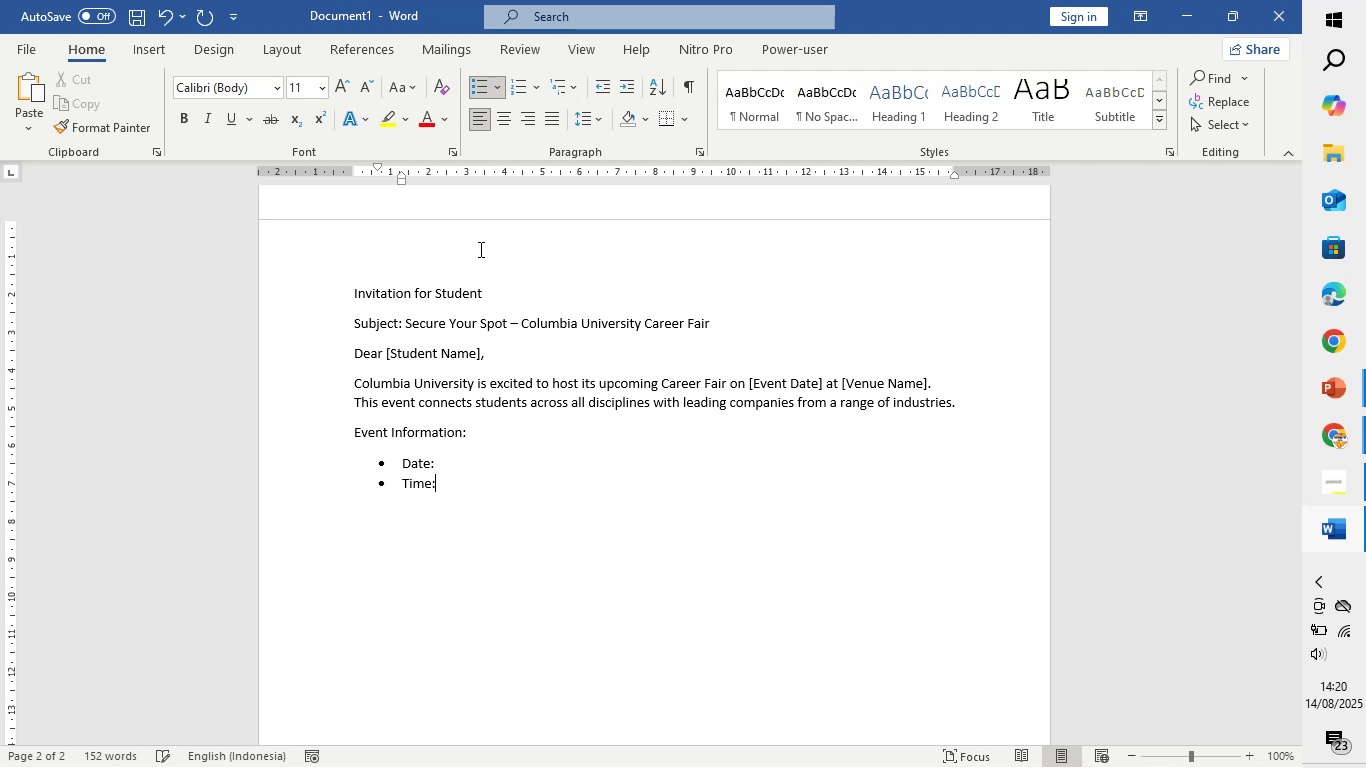 
key(Enter)
 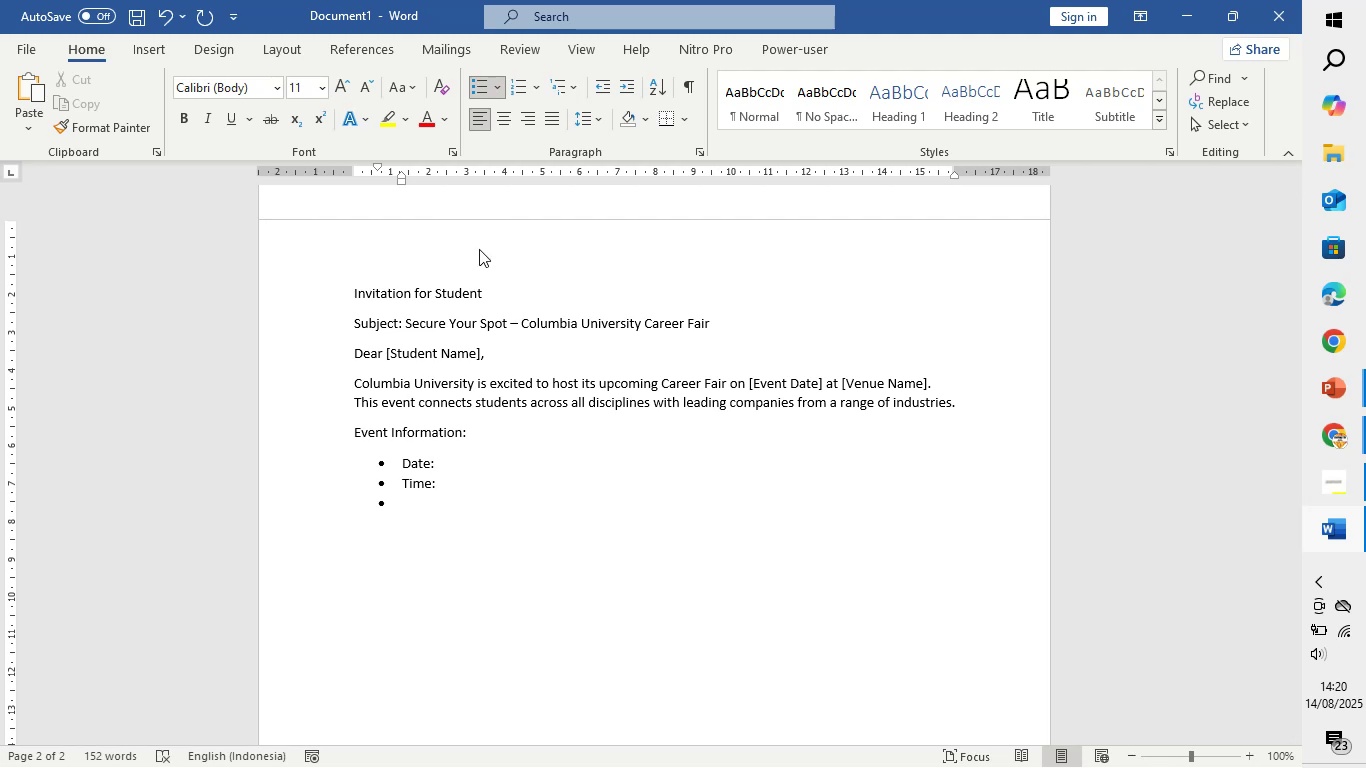 
type(Location:)
 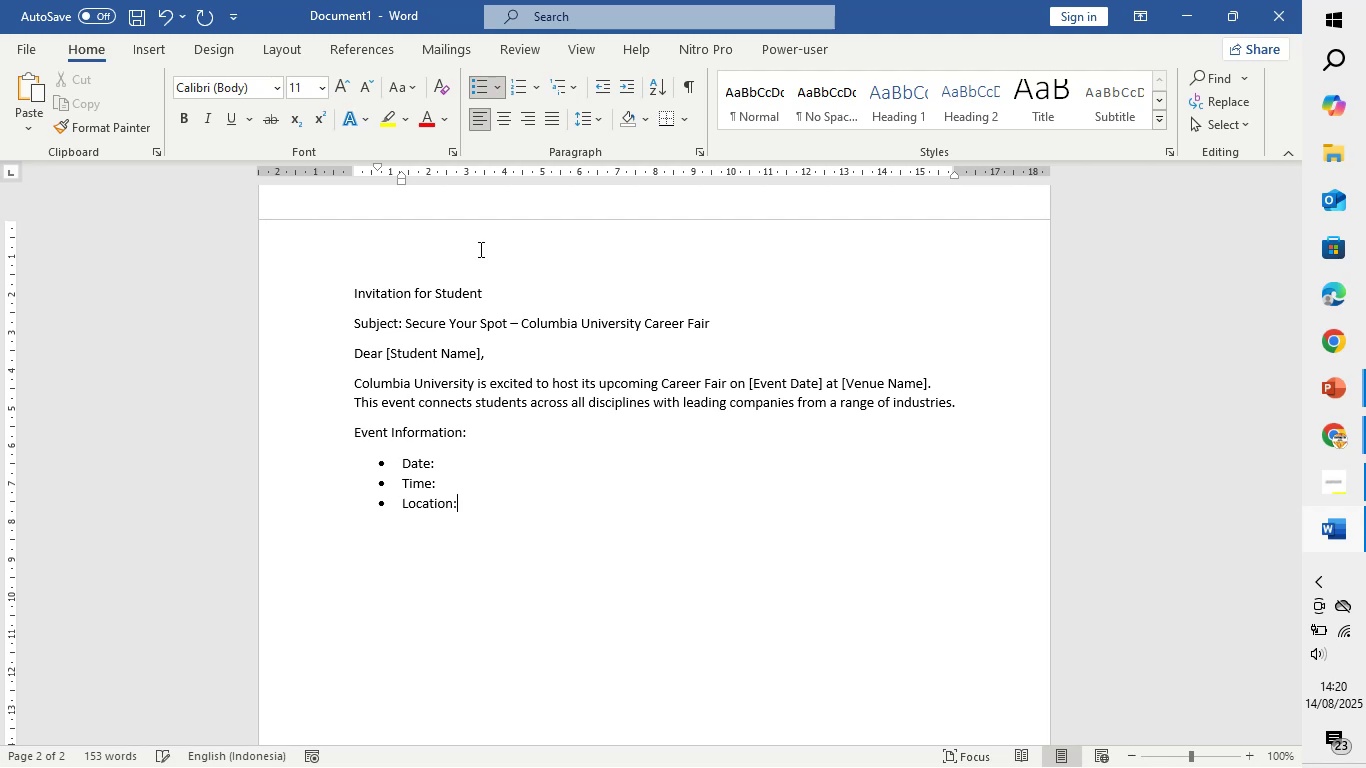 
key(Enter)
 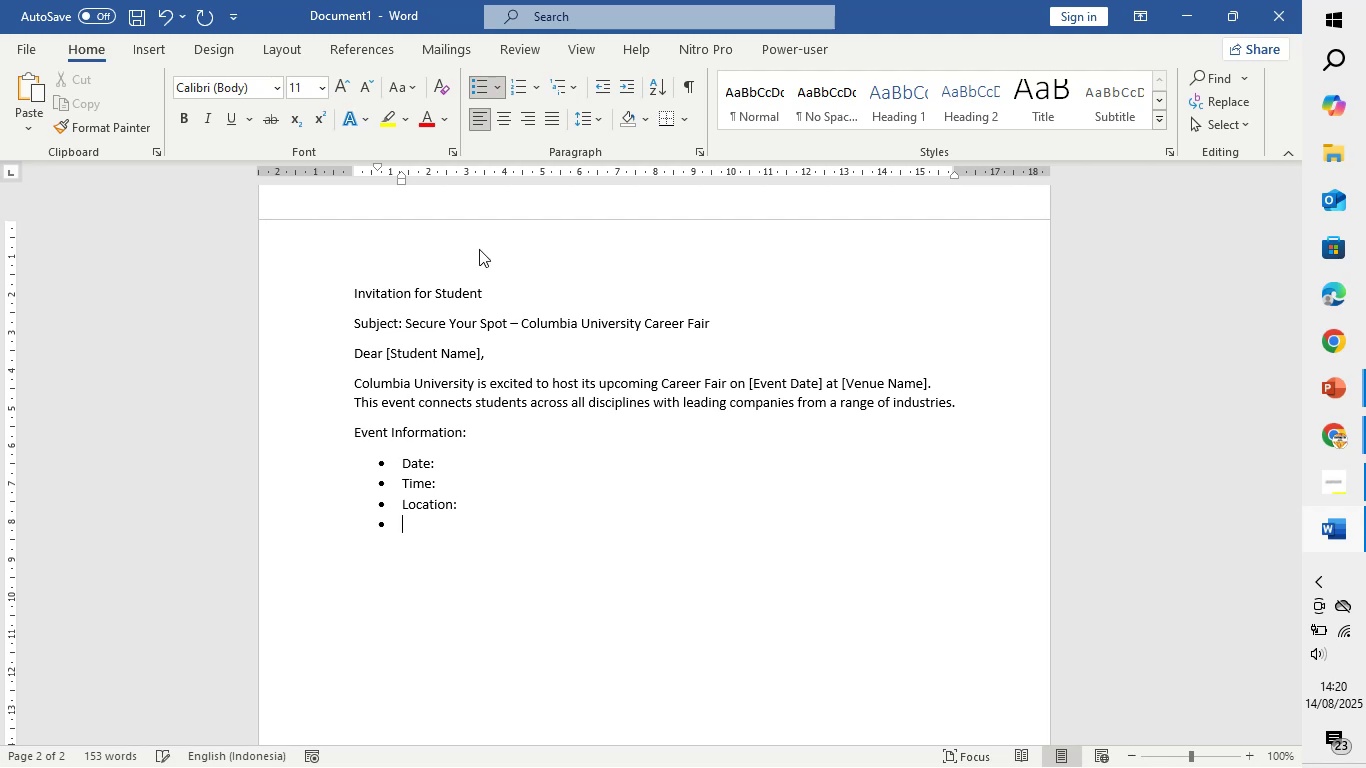 
key(Enter)
 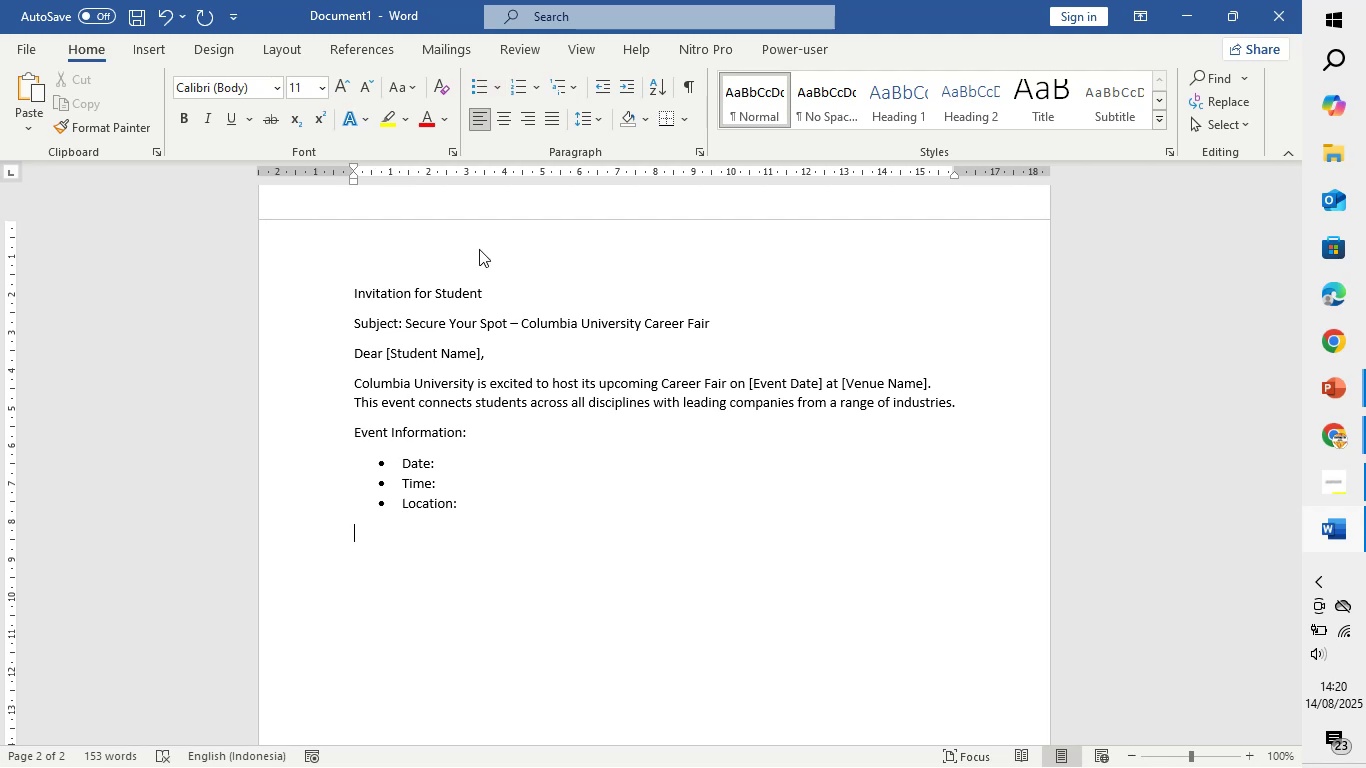 
type(Reserve your spot today by completing the form here: {)
key(Backspace)
type([s)
key(Backspace)
type(Student Rego)
key(Backspace)
type(istration Link])
 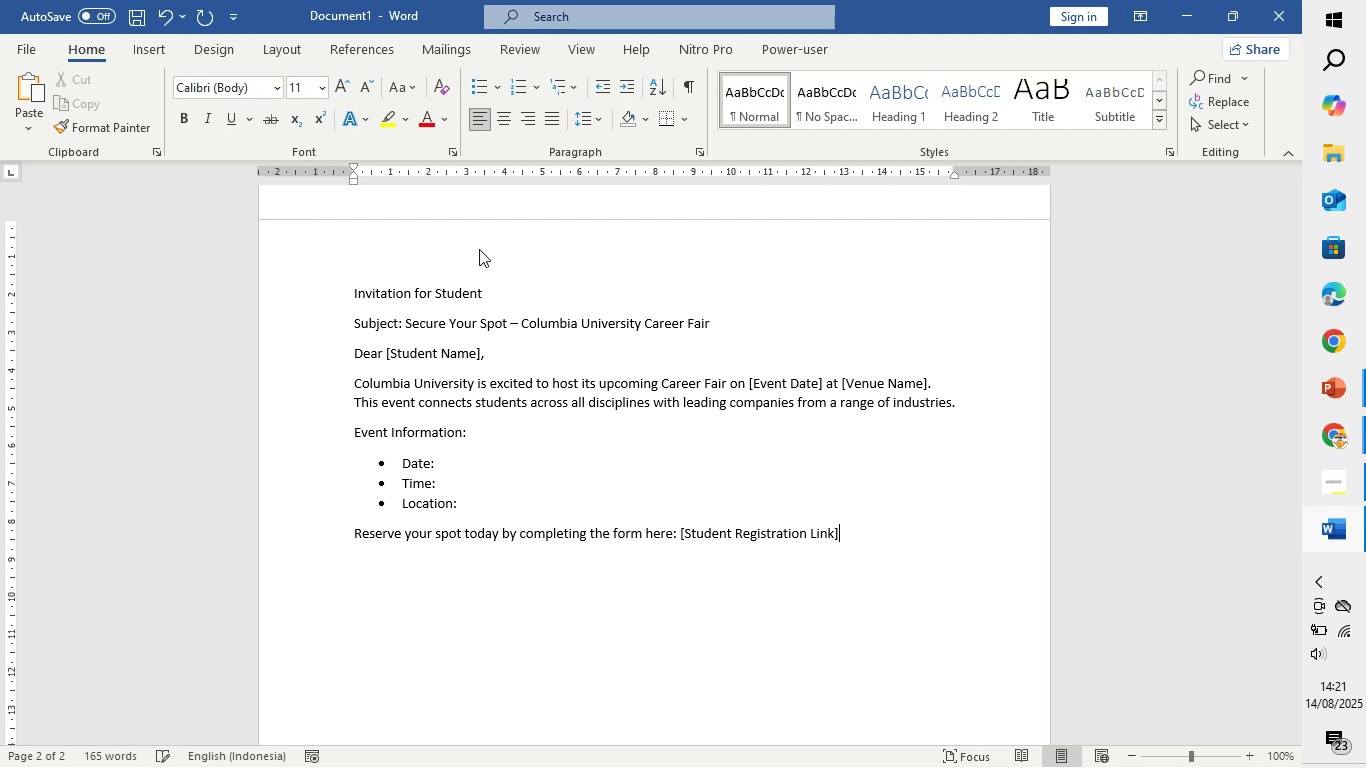 
key(Enter)
 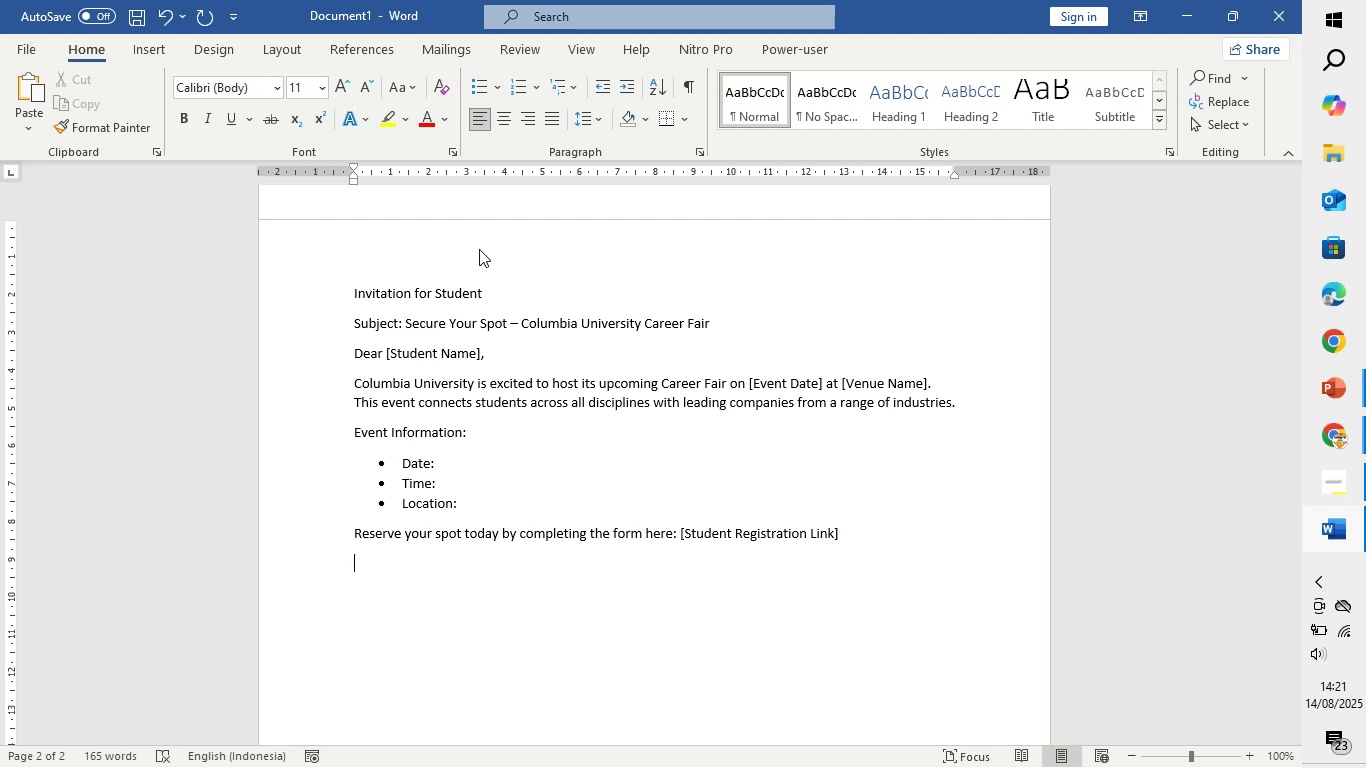 
type(Be sure to bring printed coppi)
key(Backspace)
key(Backspace)
type(ies of your resume and drees)
key(Backspace)
key(Backspace)
type(ss in business attire.)
 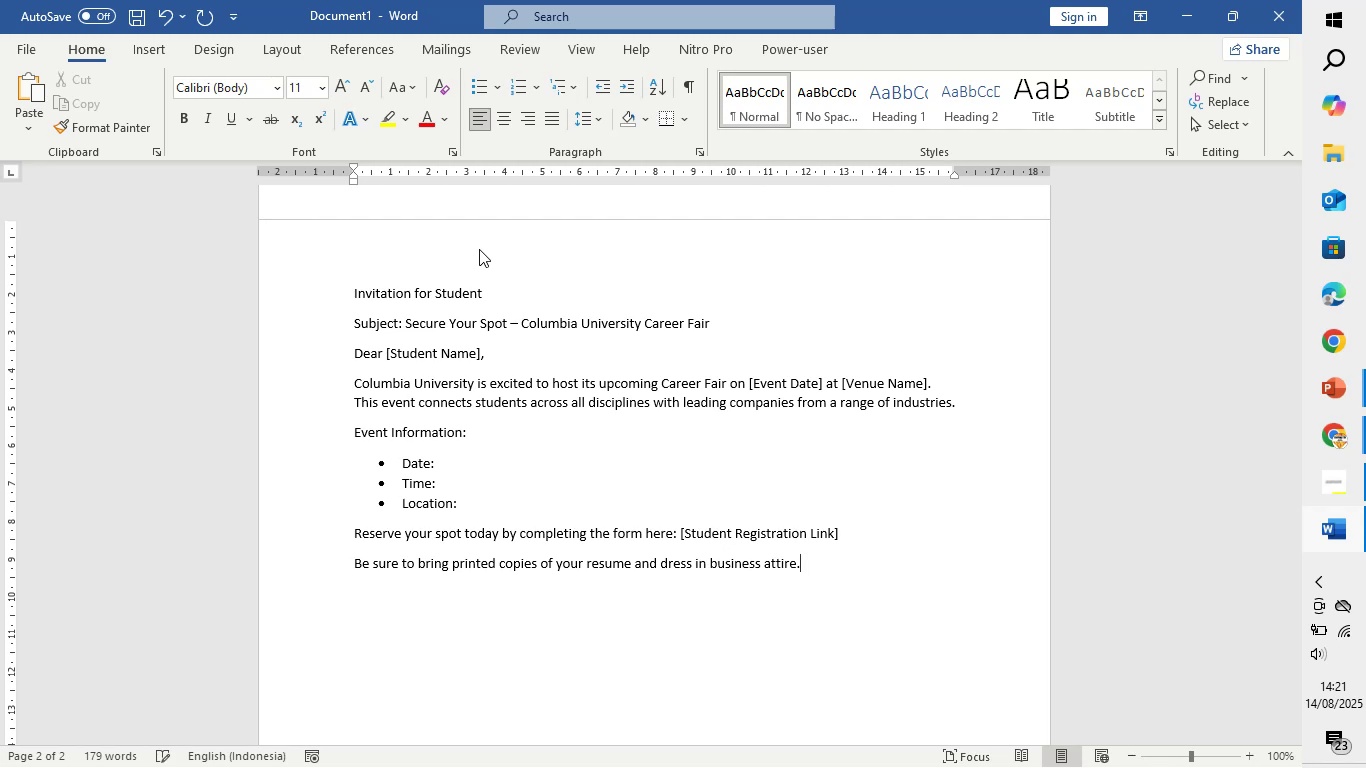 
key(Enter)
 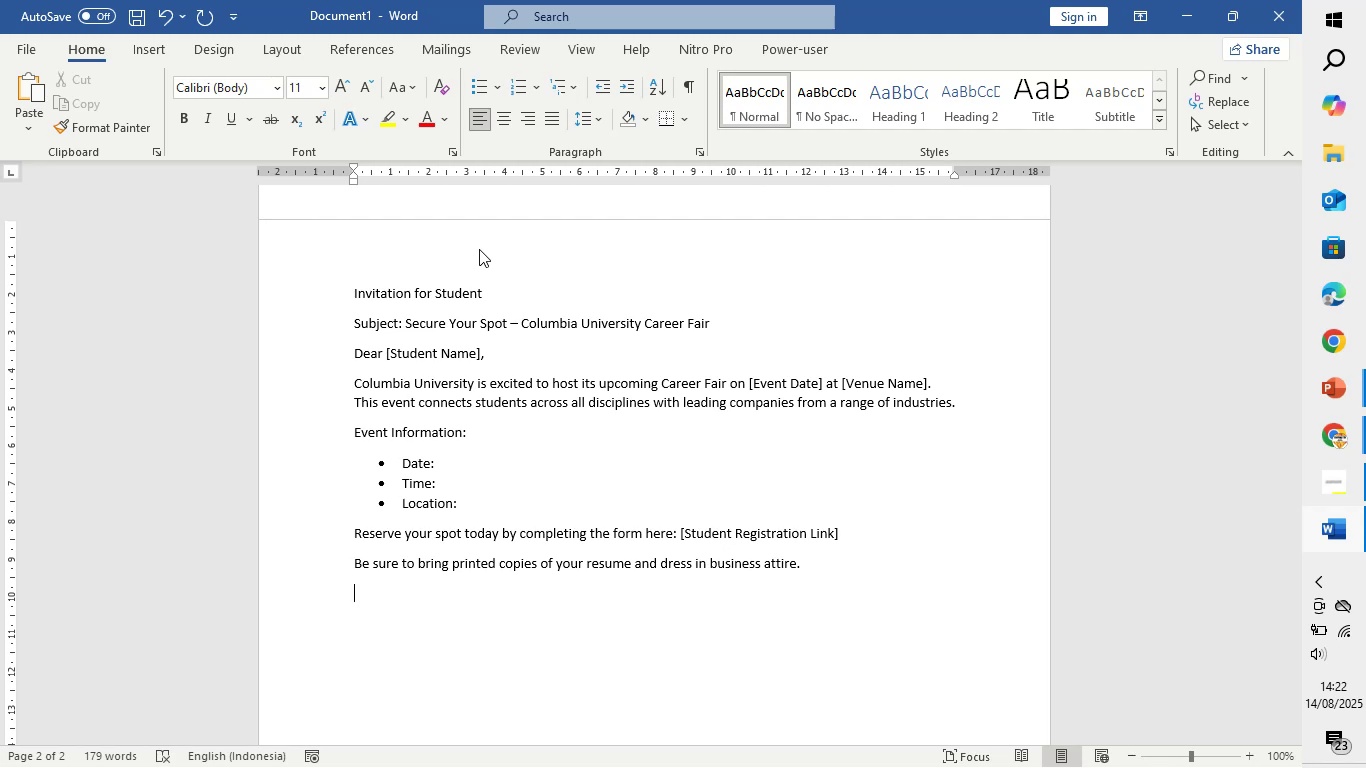 
type(we look forward to seeing you there!)
 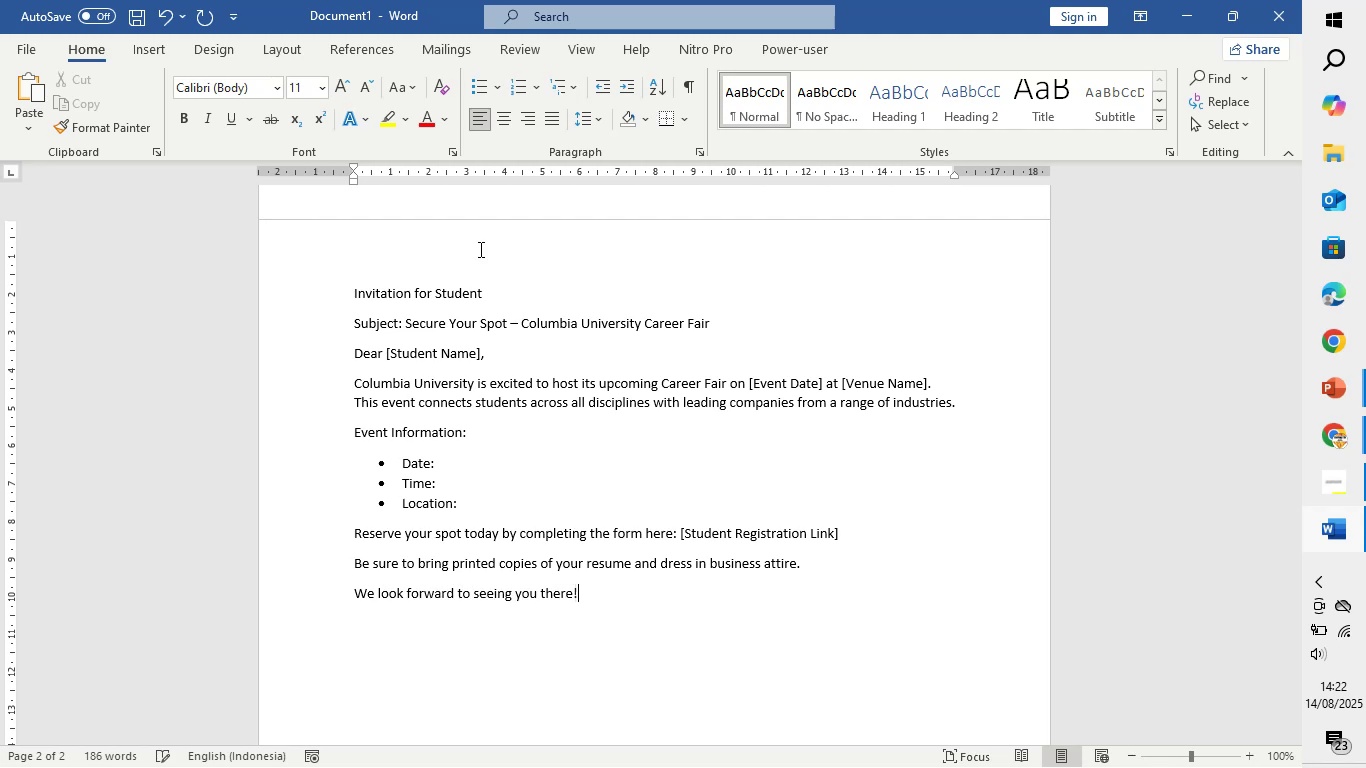 
key(Enter)
 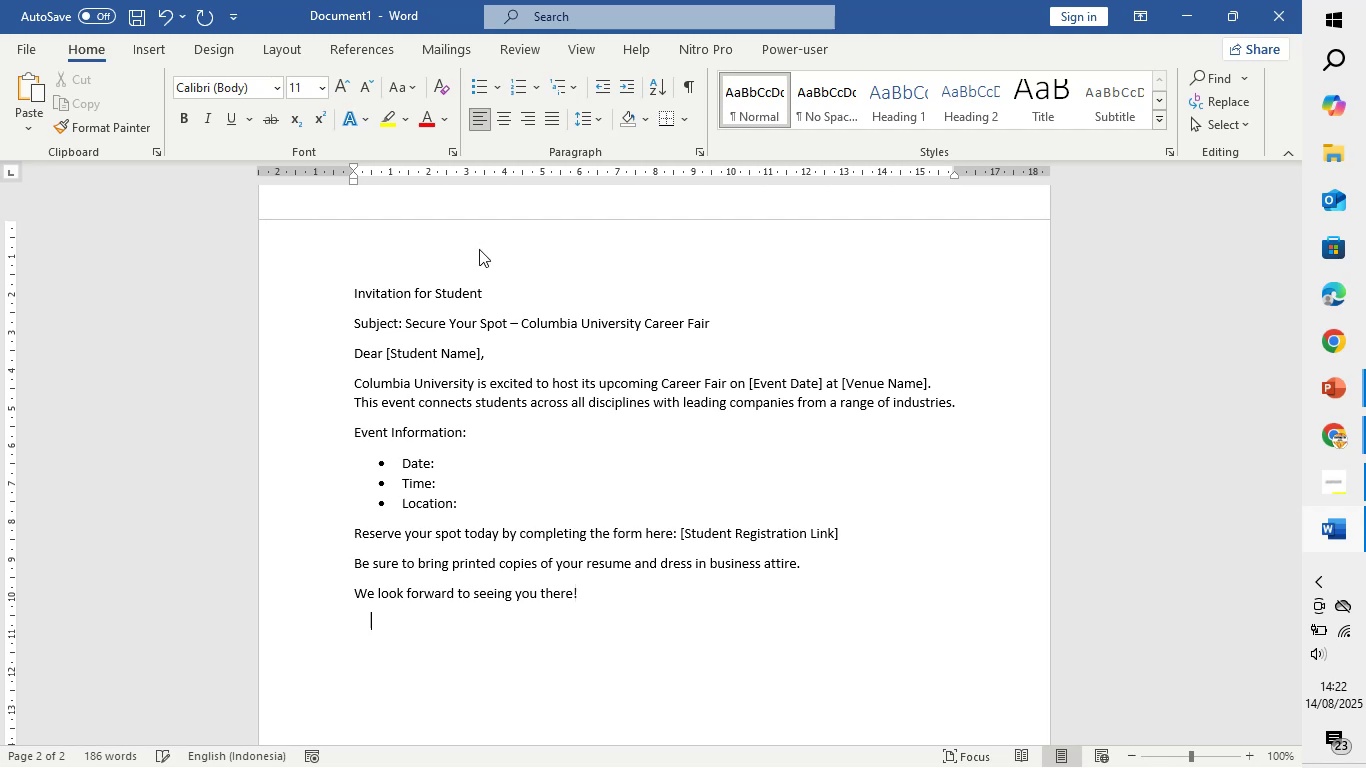 
key(Enter)
 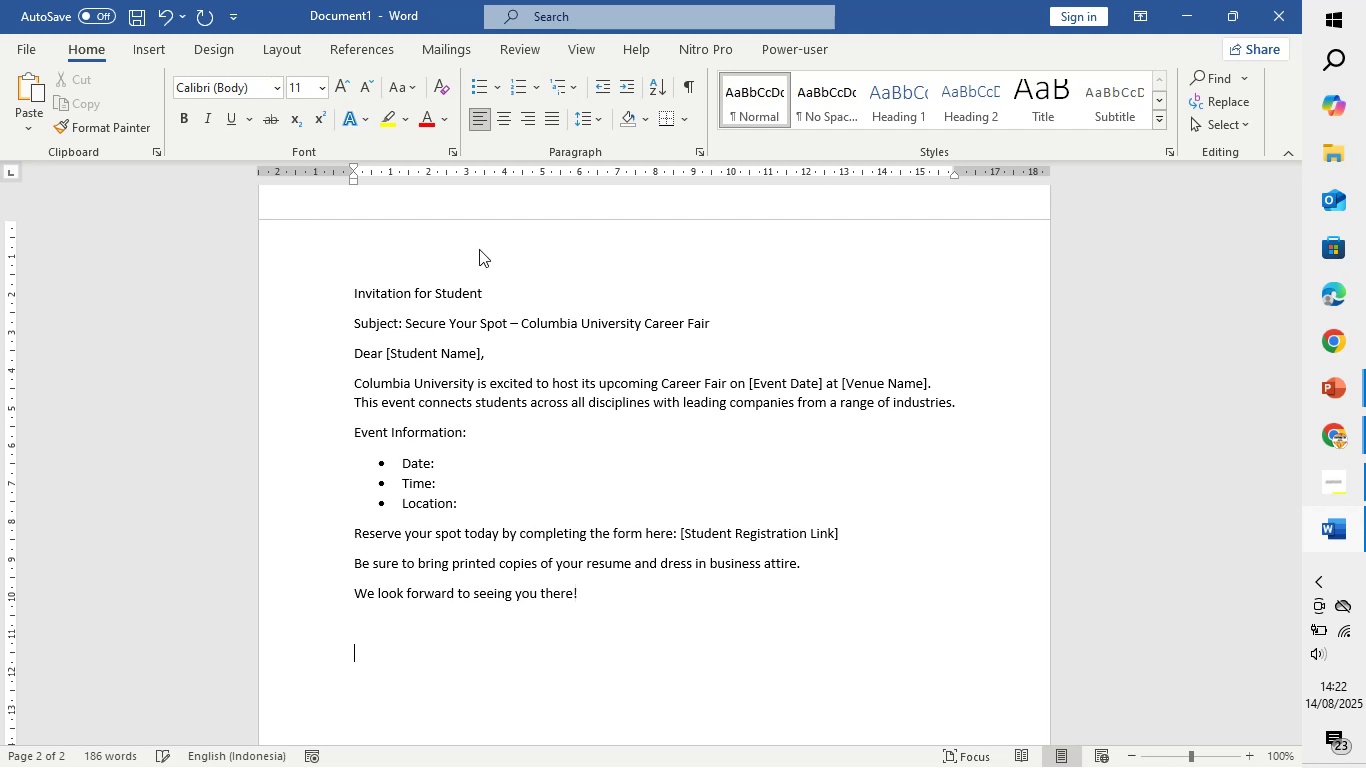 
type(Best regards,)
 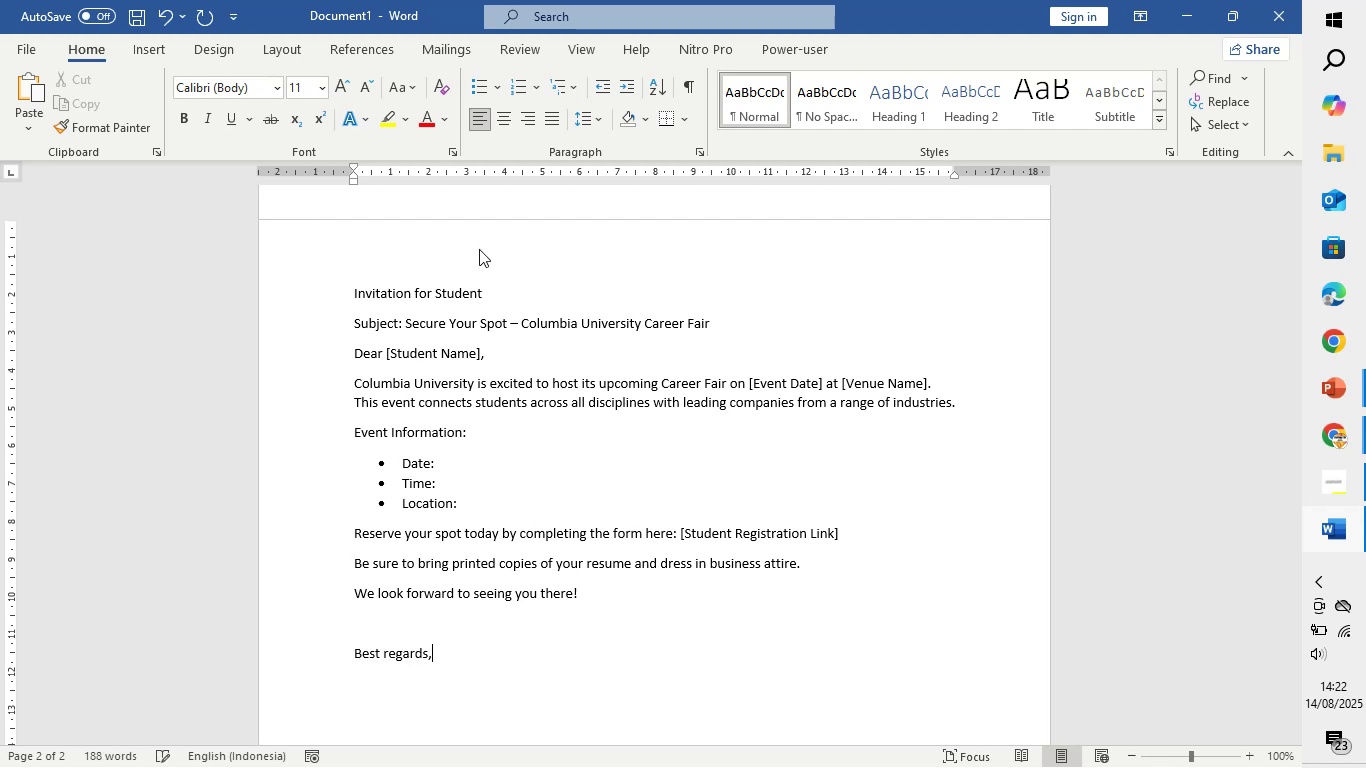 
key(Enter)
 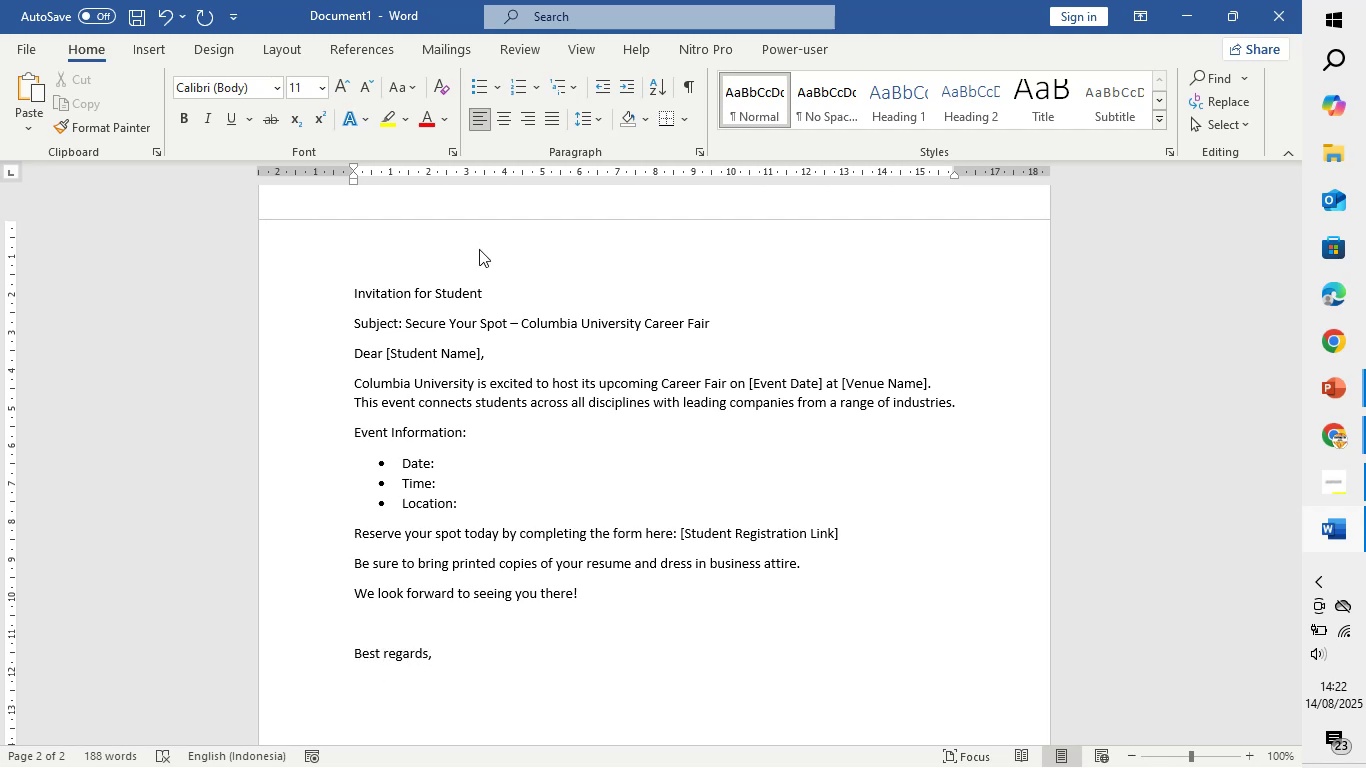 
type([Your Name])
 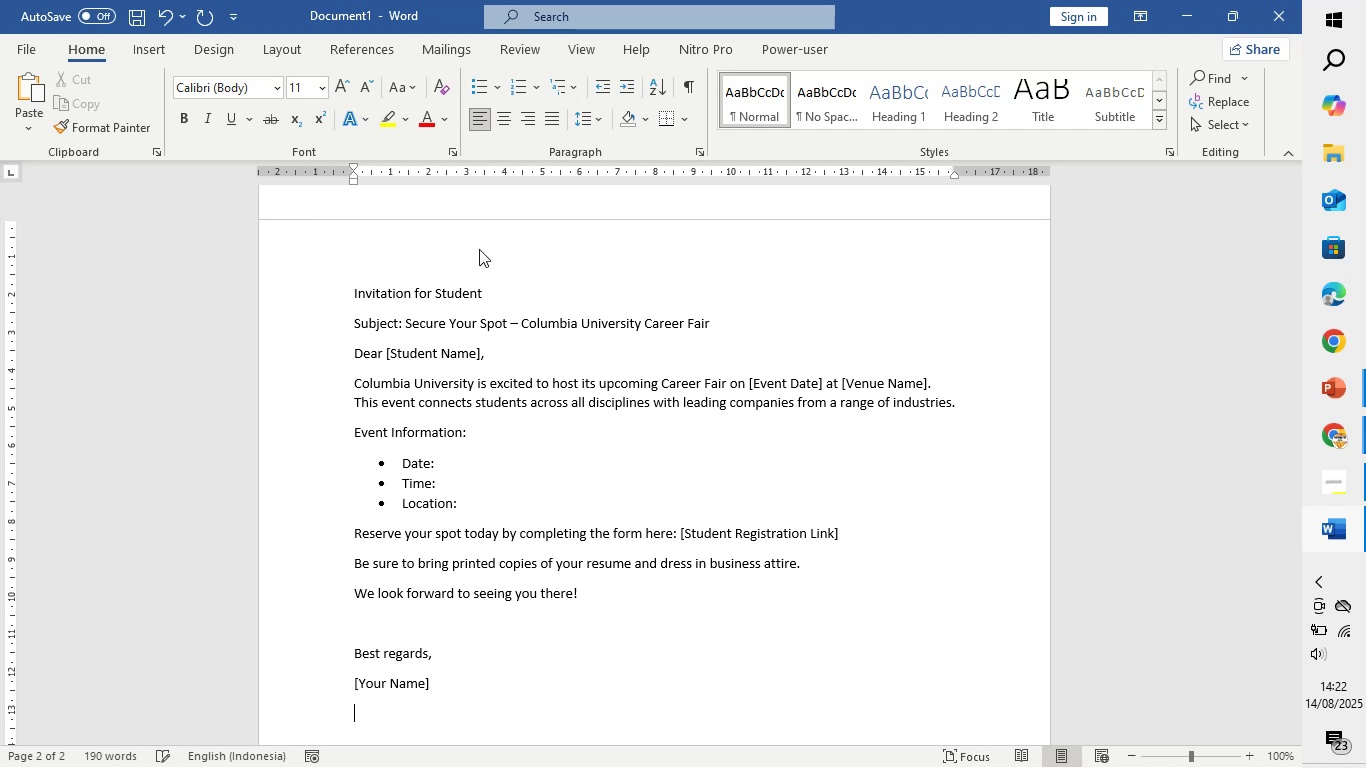 
 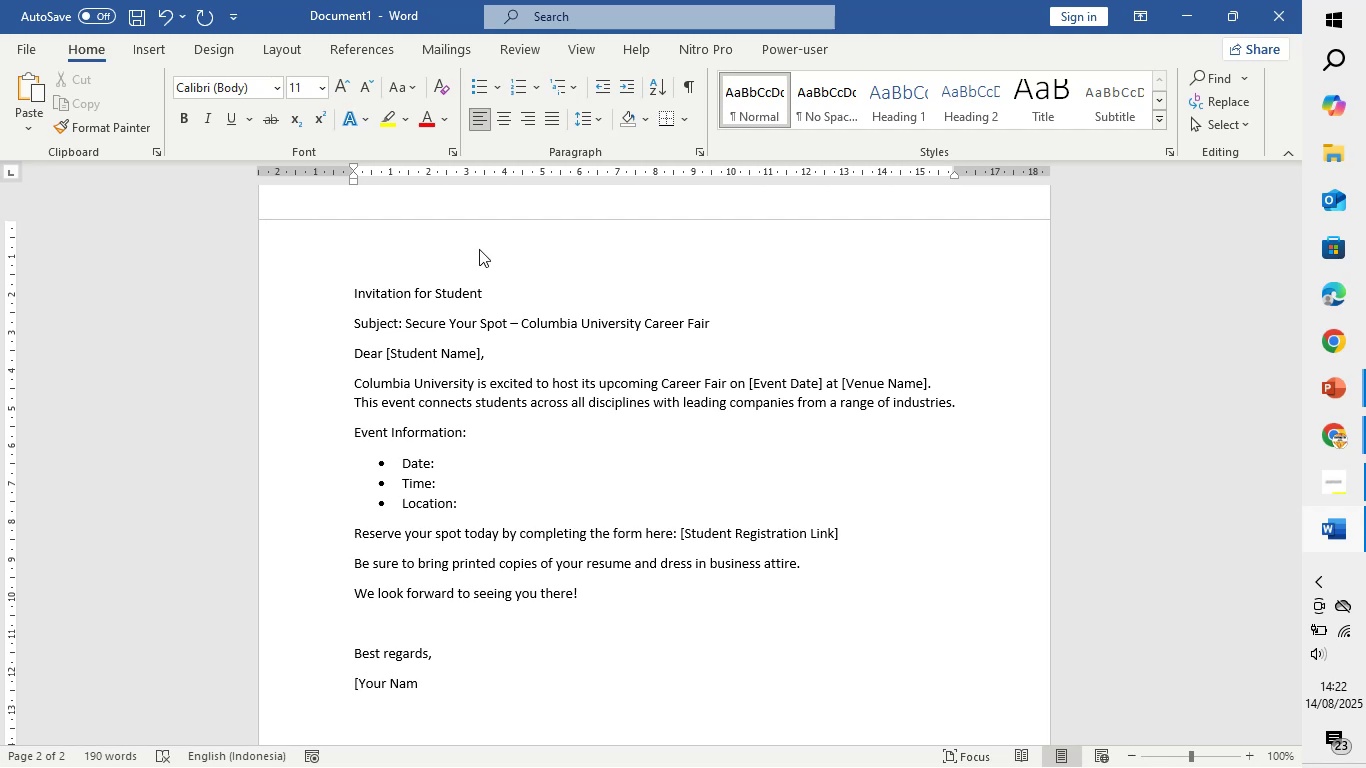 
key(Enter)
 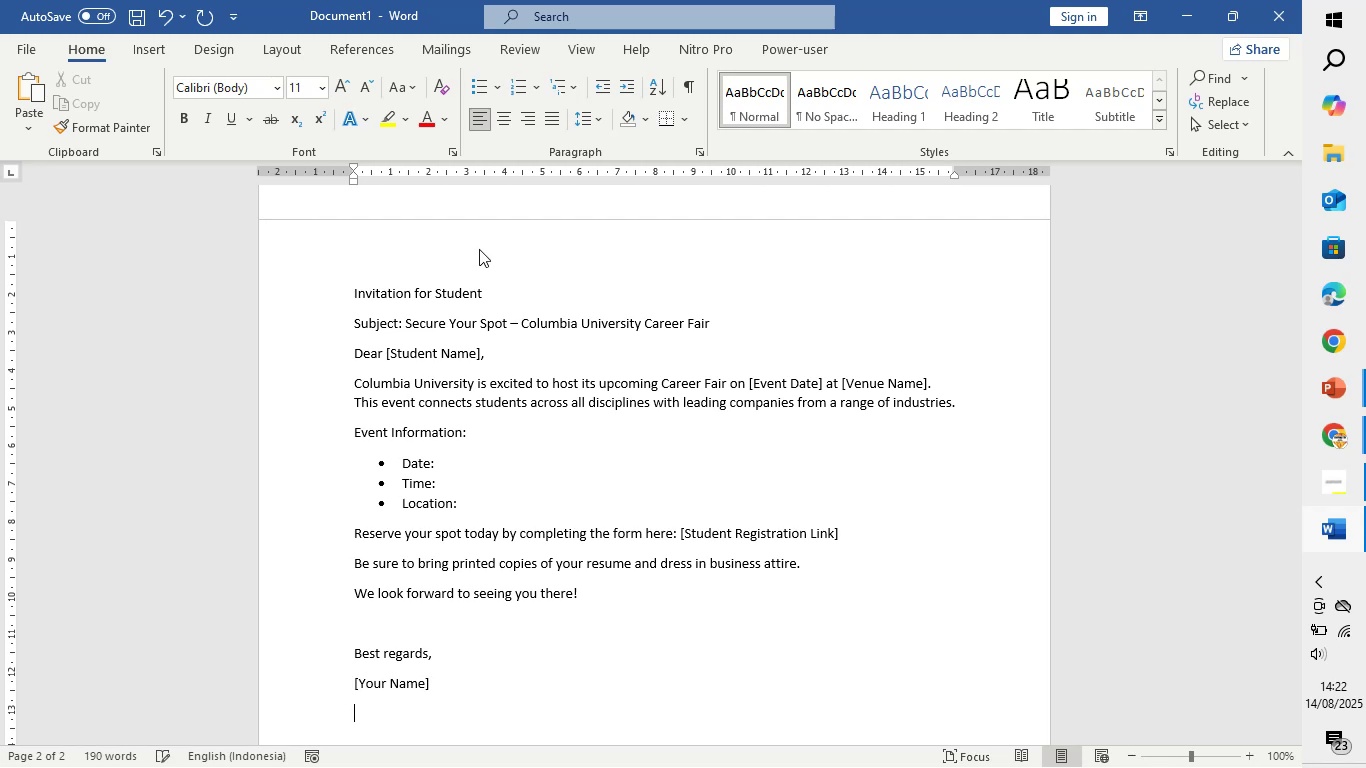 
hold_key(key=ShiftLeft, duration=1.08)
 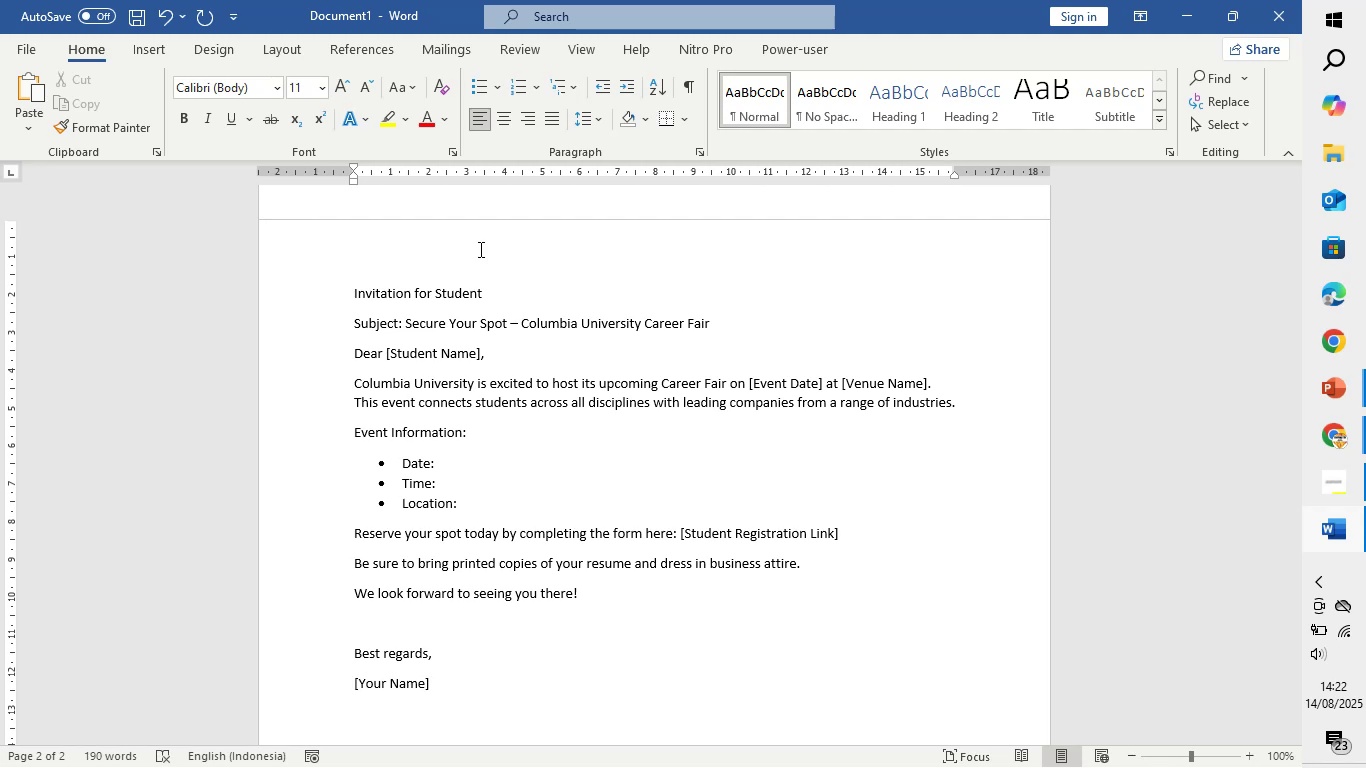 
type([Yoour)
key(Backspace)
key(Backspace)
key(Backspace)
key(Backspace)
type(our Role])
 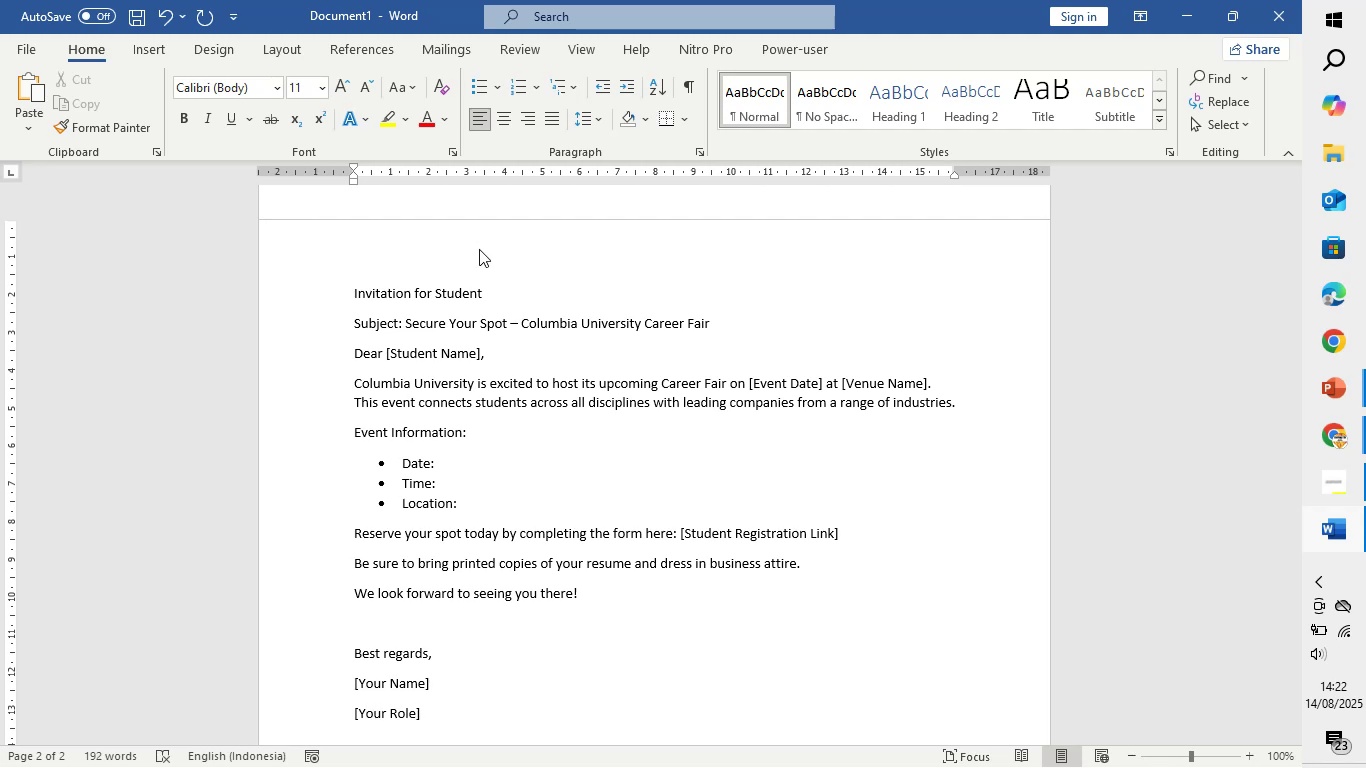 
key(Enter)
 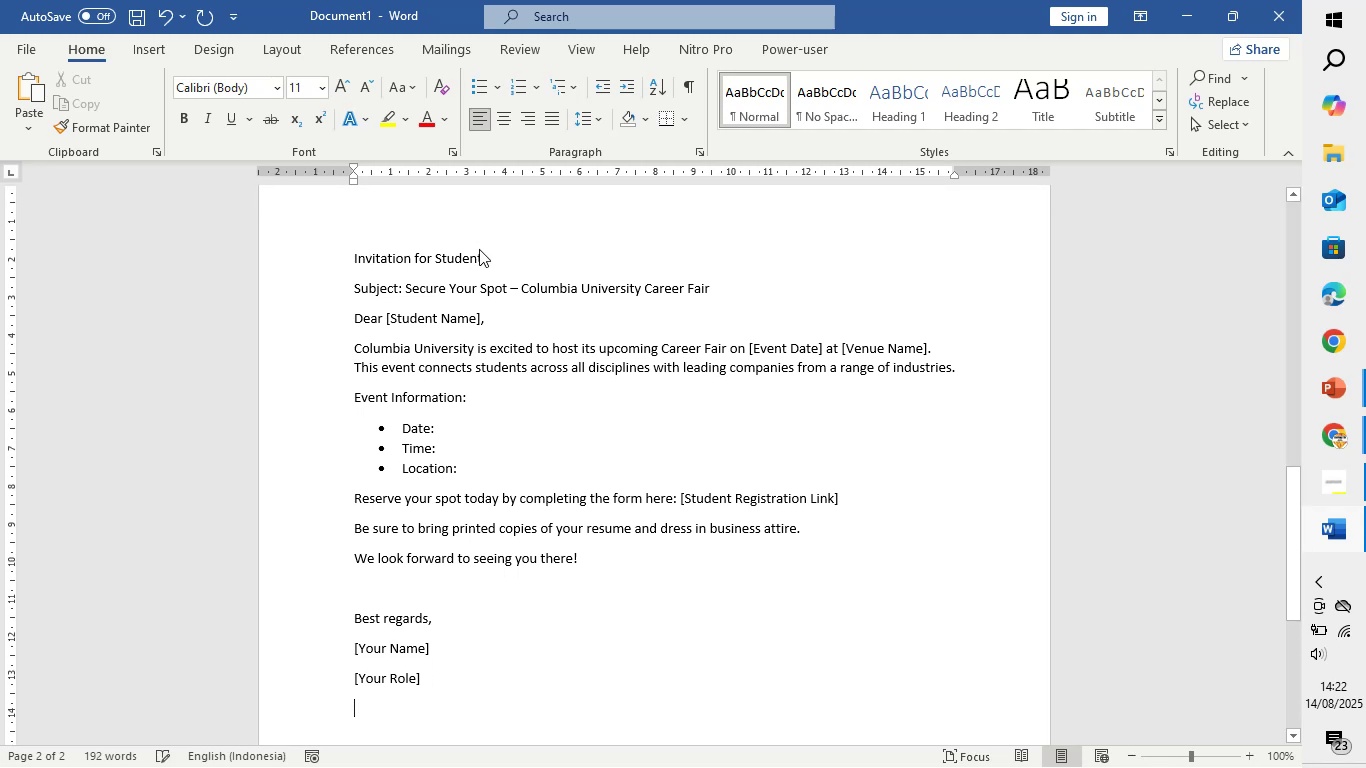 
type([Your Contact Information])
 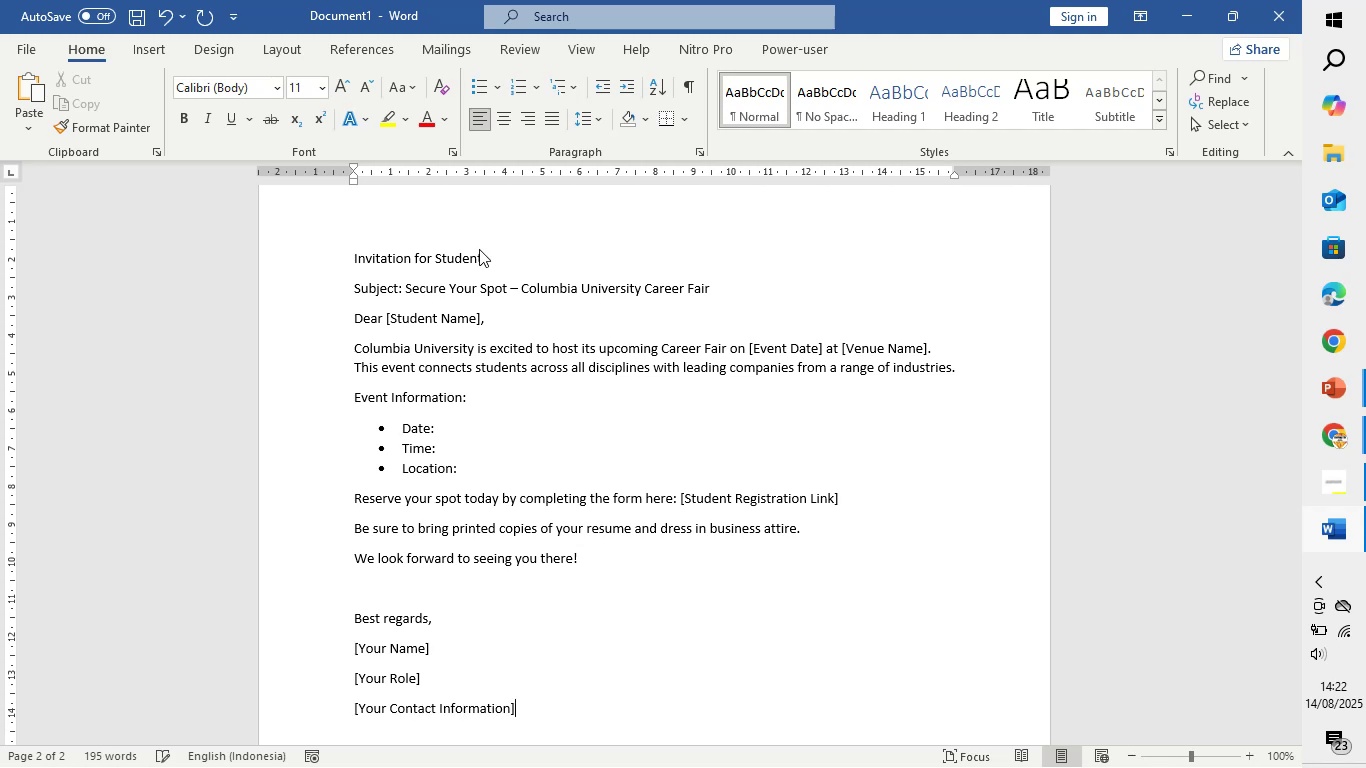 
 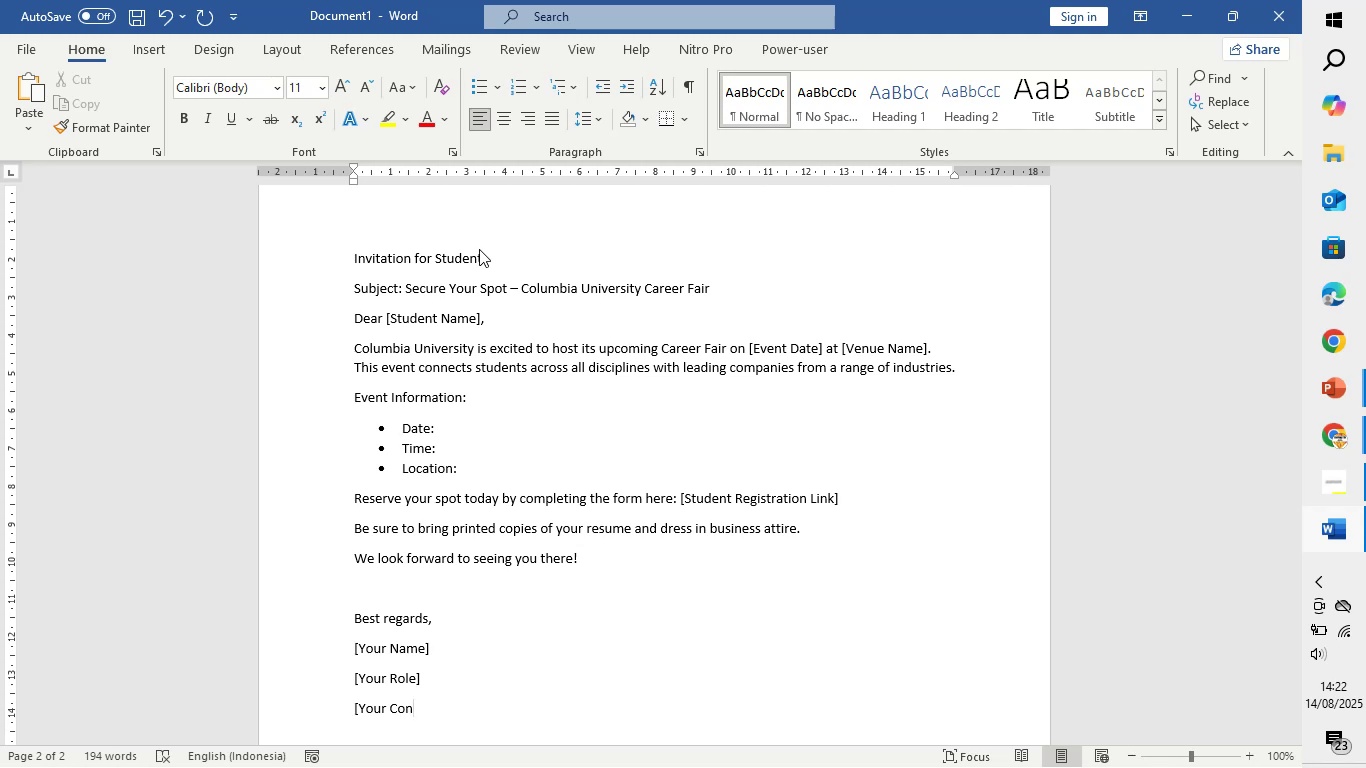 
key(Enter)
 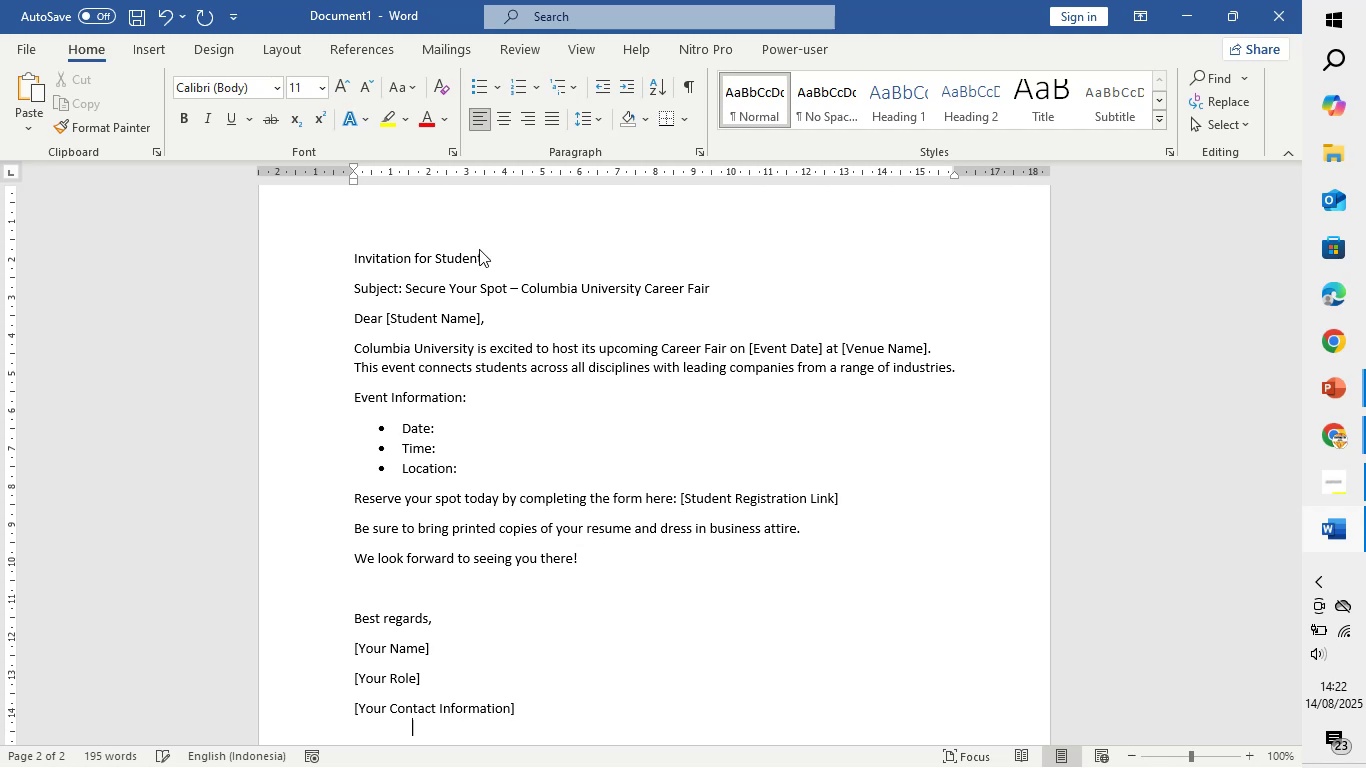 
key(Enter)
 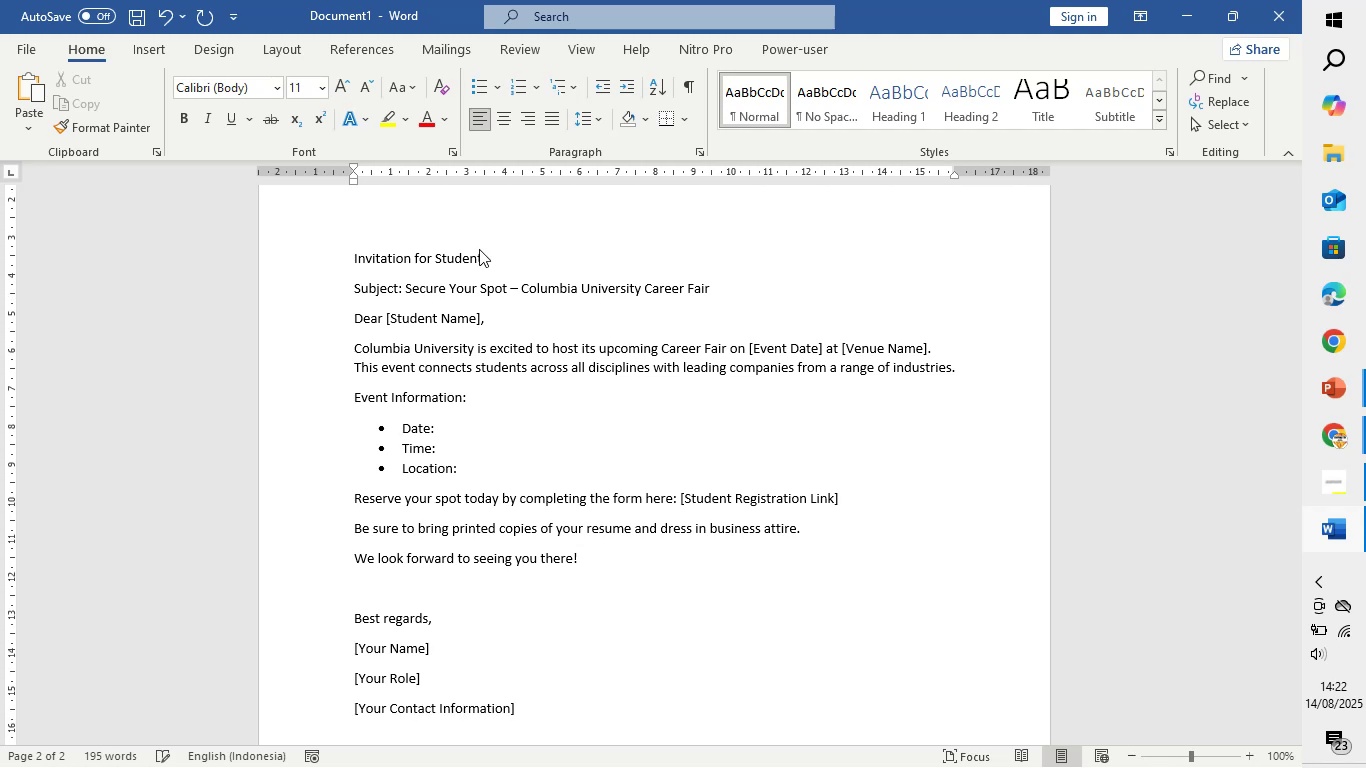 
key(Enter)
 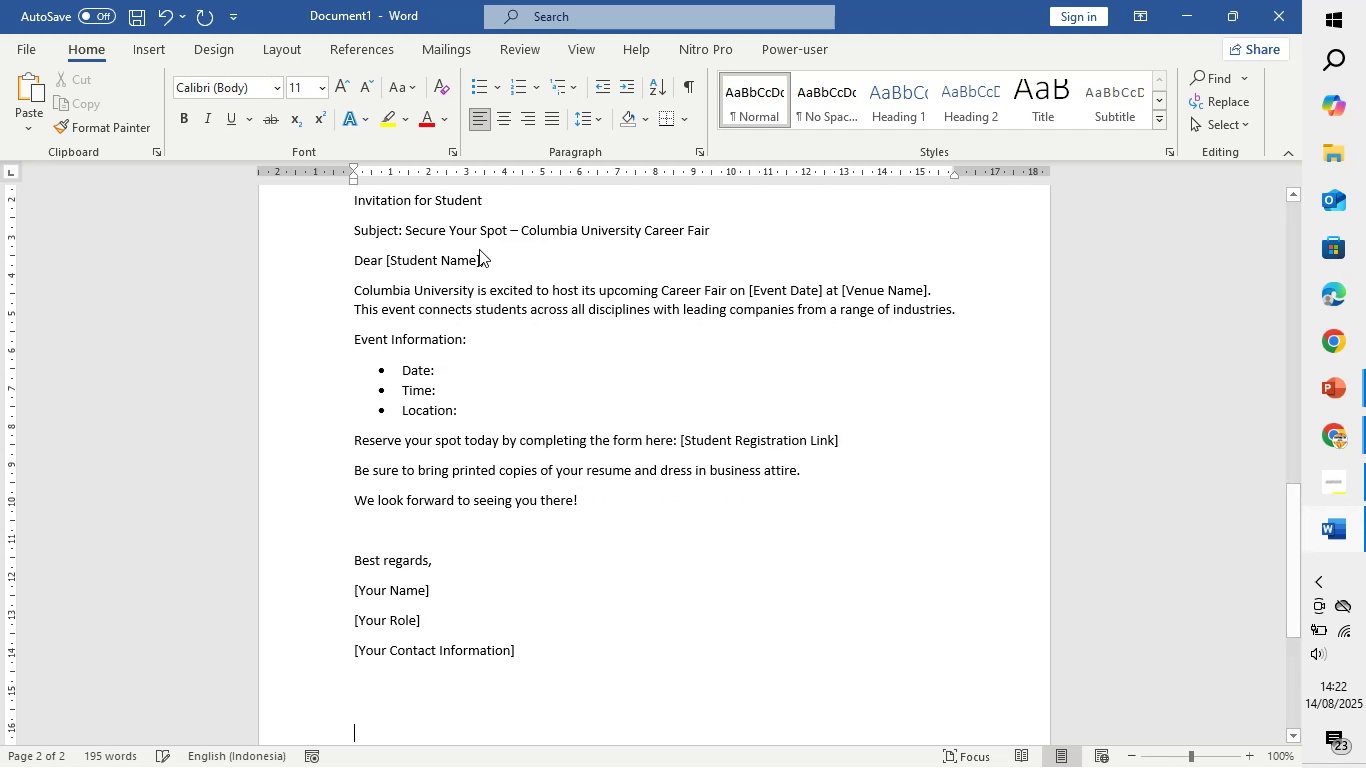 
key(Enter)
 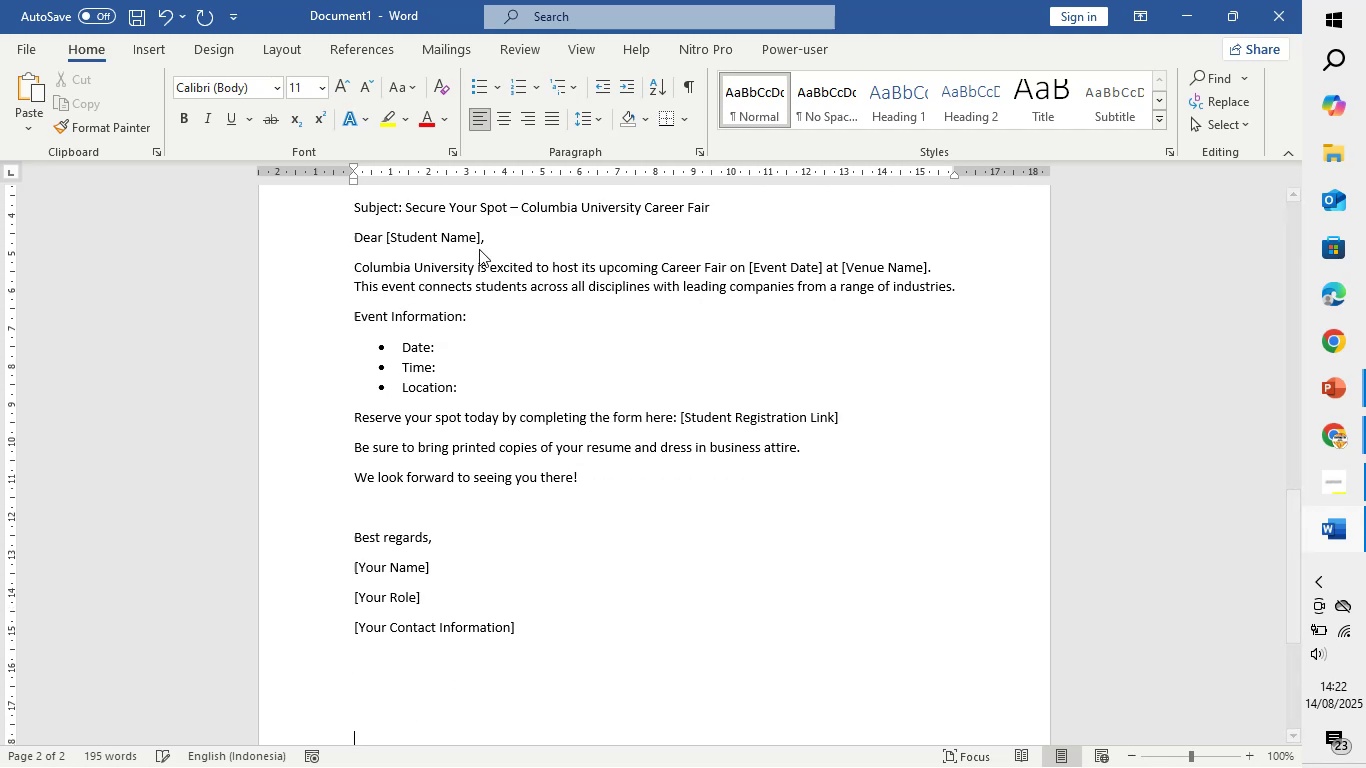 
key(Enter)
 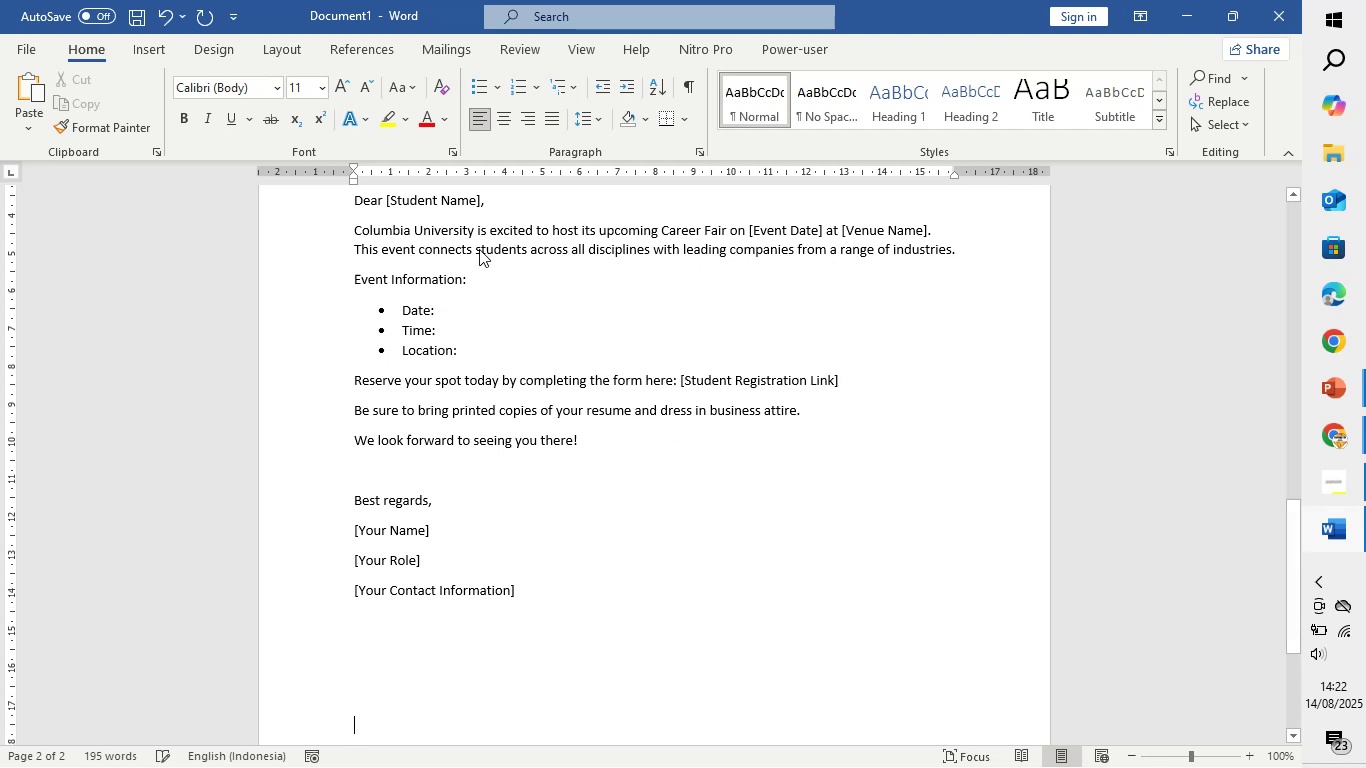 
key(Enter)
 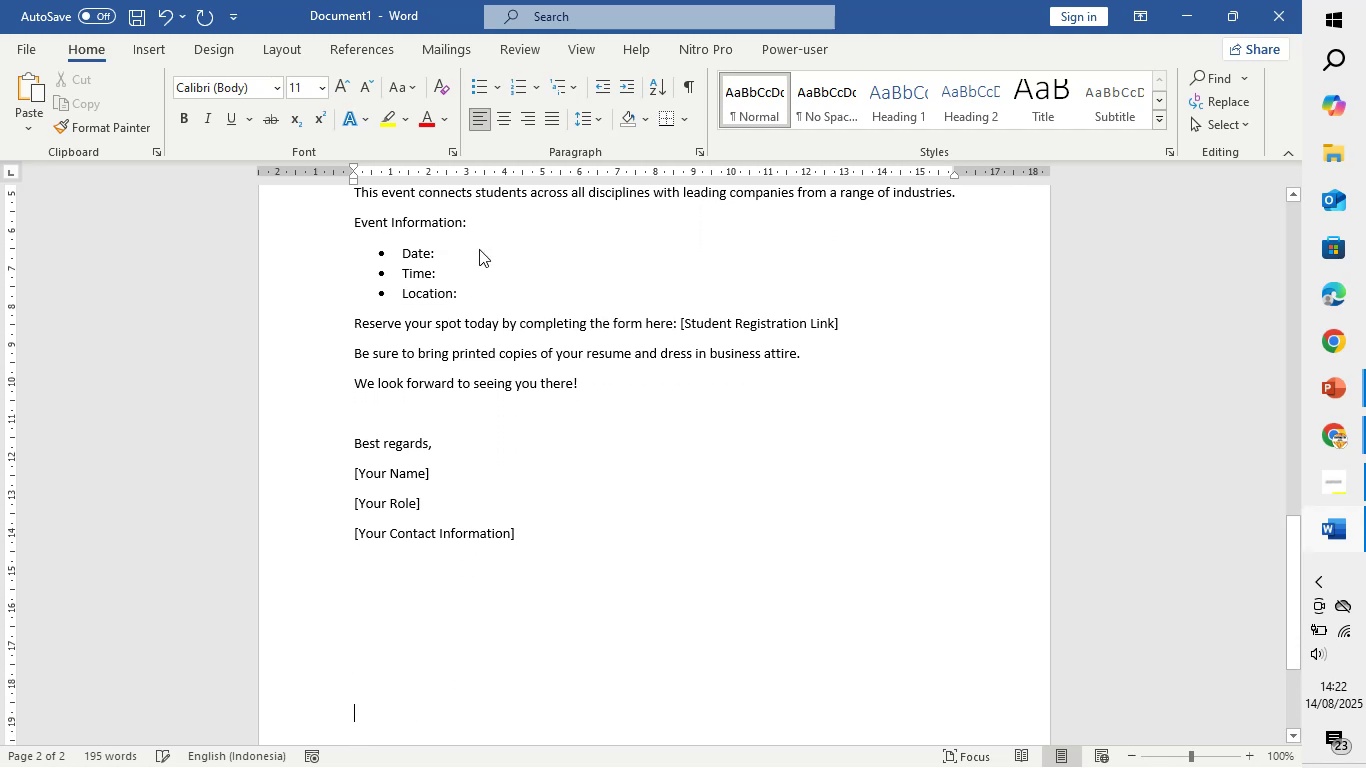 
key(Enter)
 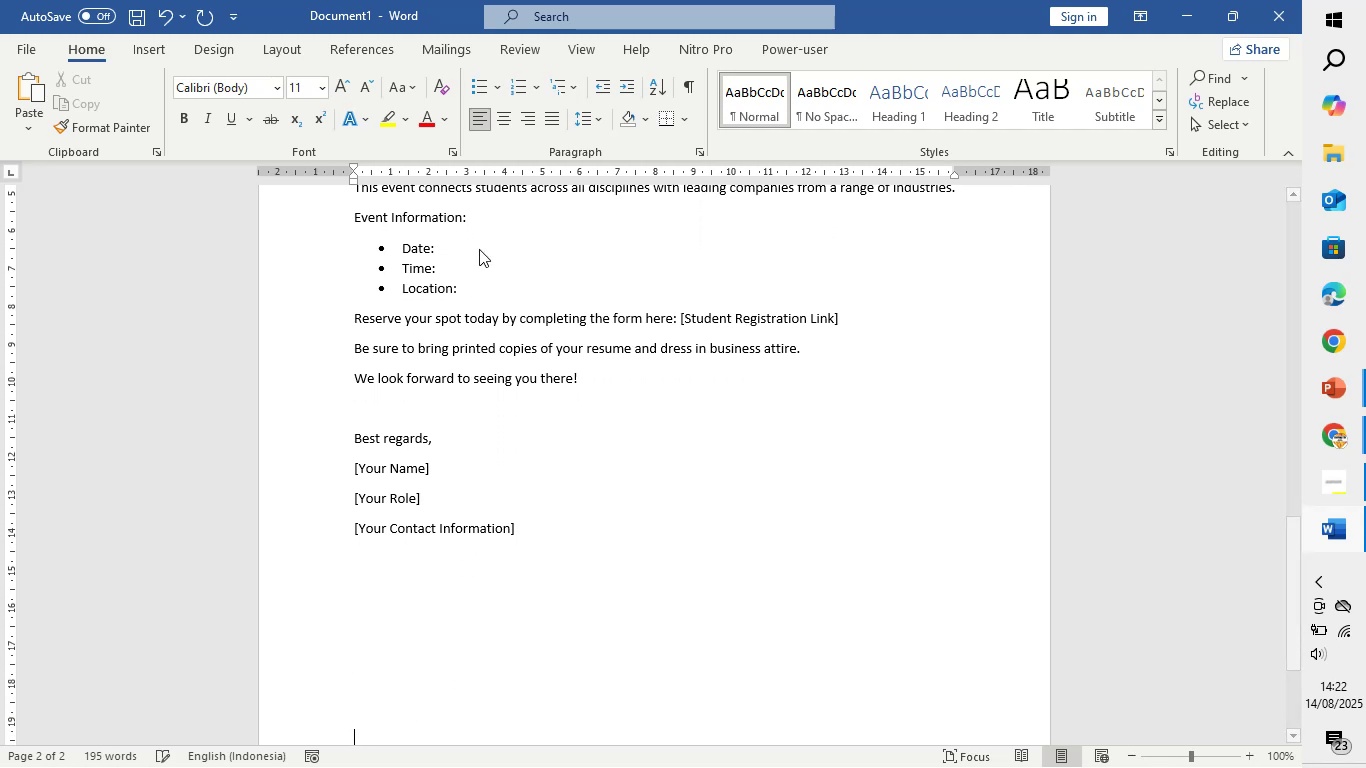 
key(Enter)
 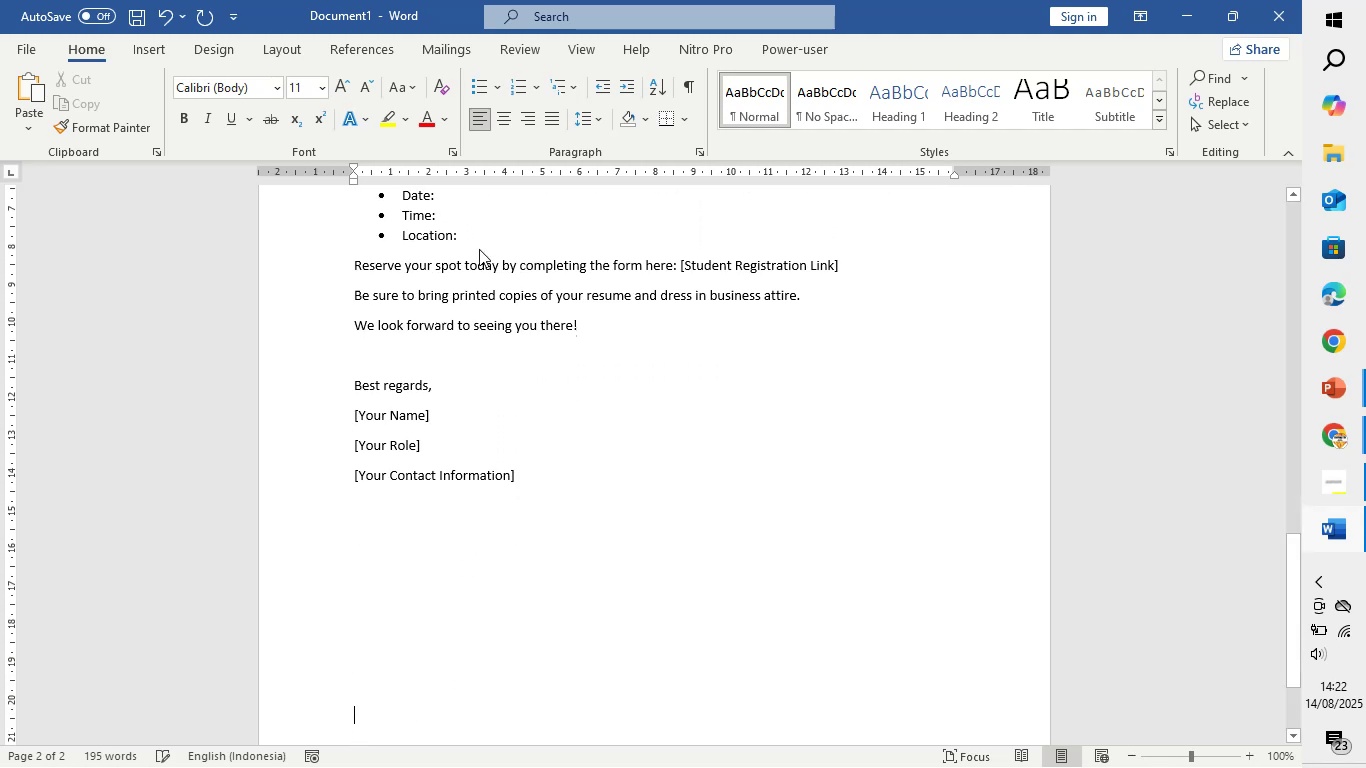 
key(Enter)
 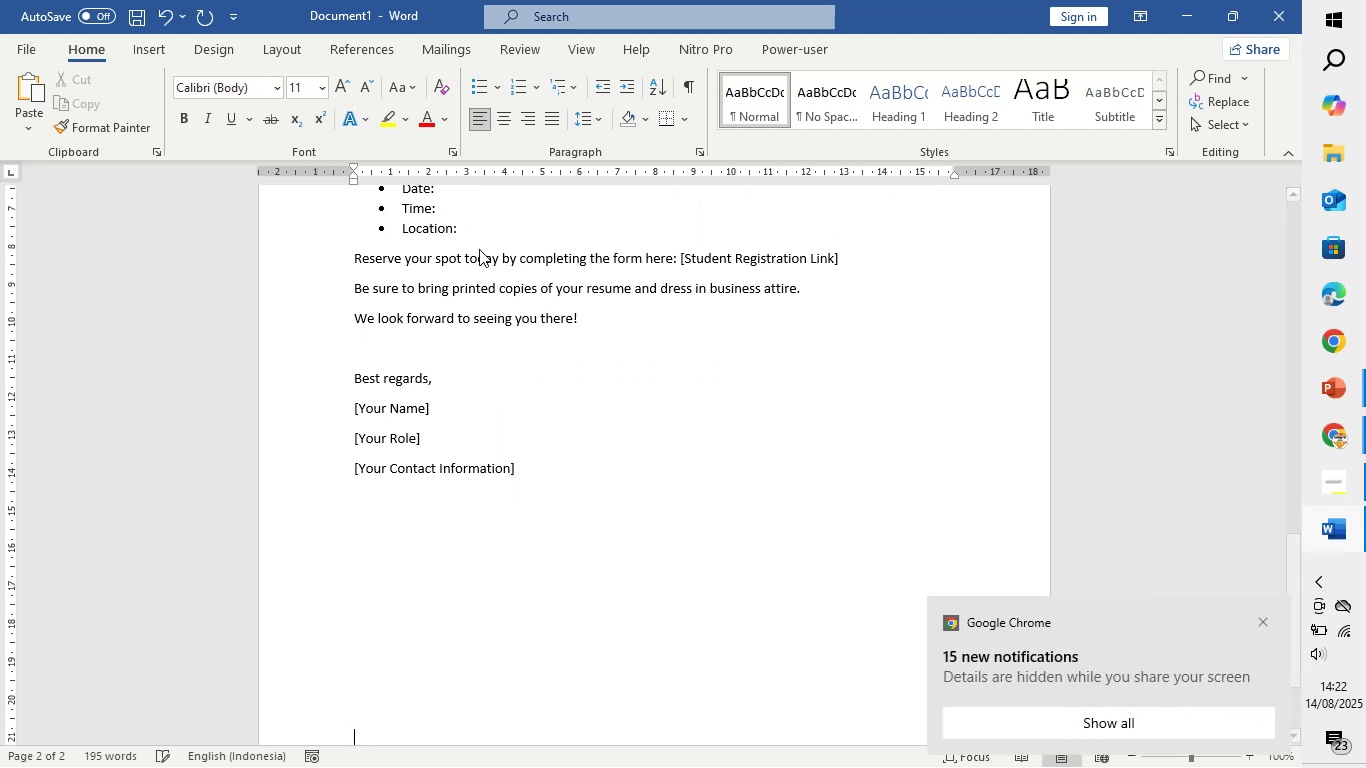 
key(Enter)
 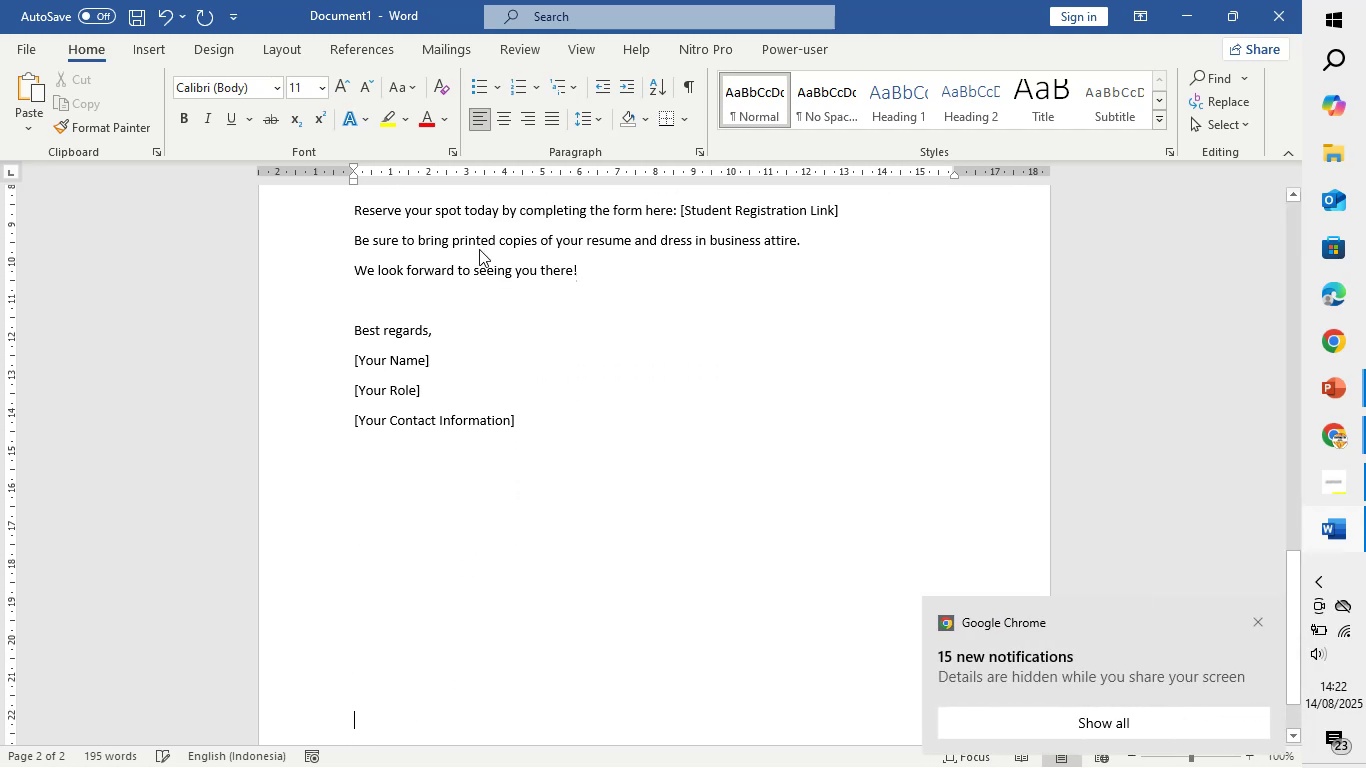 
key(Enter)
 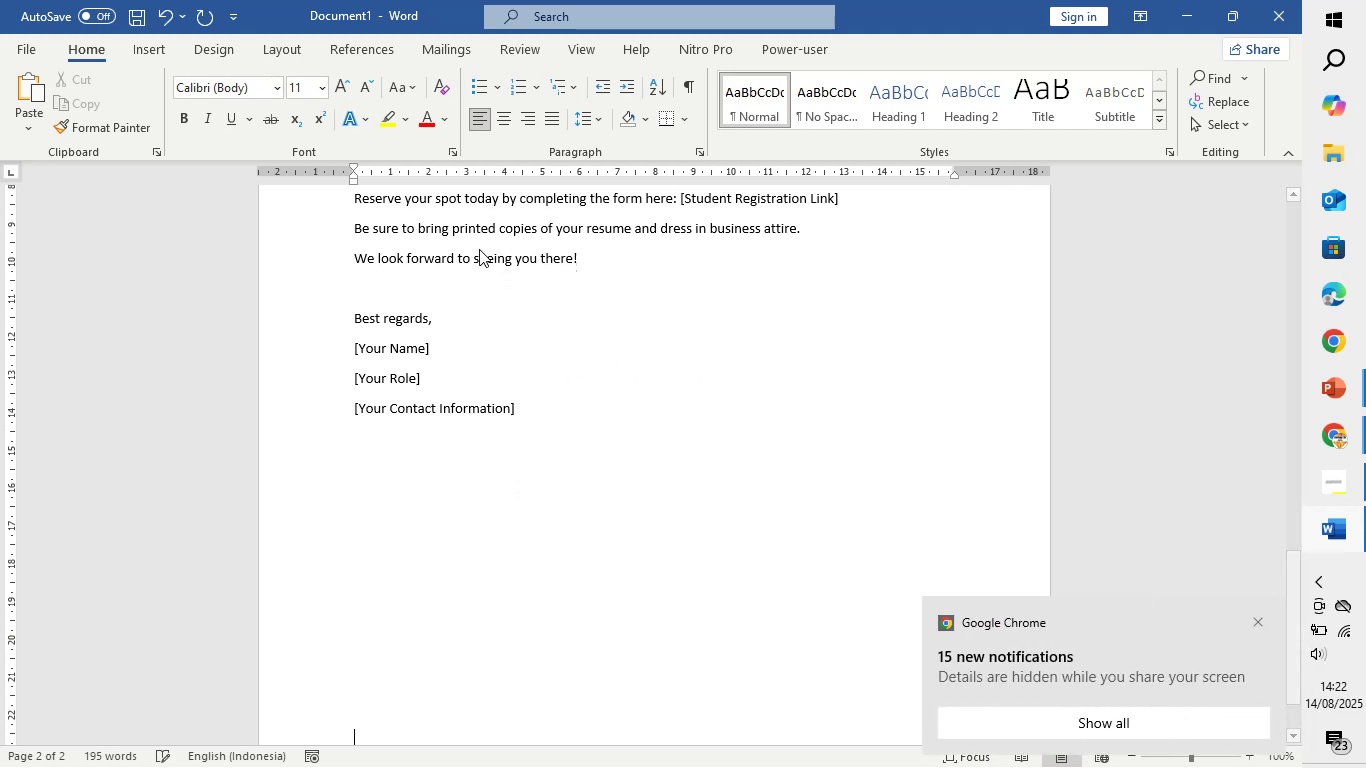 
key(Enter)
 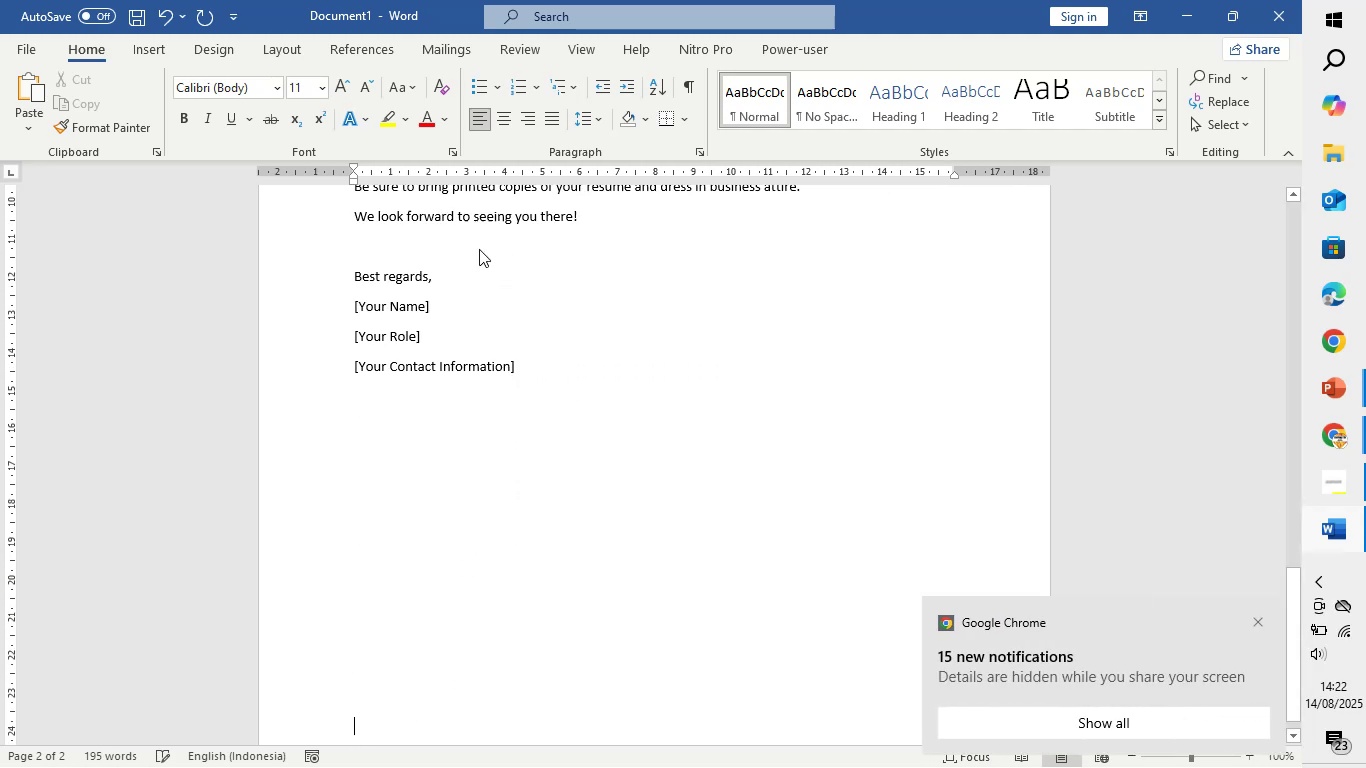 
key(Enter)
 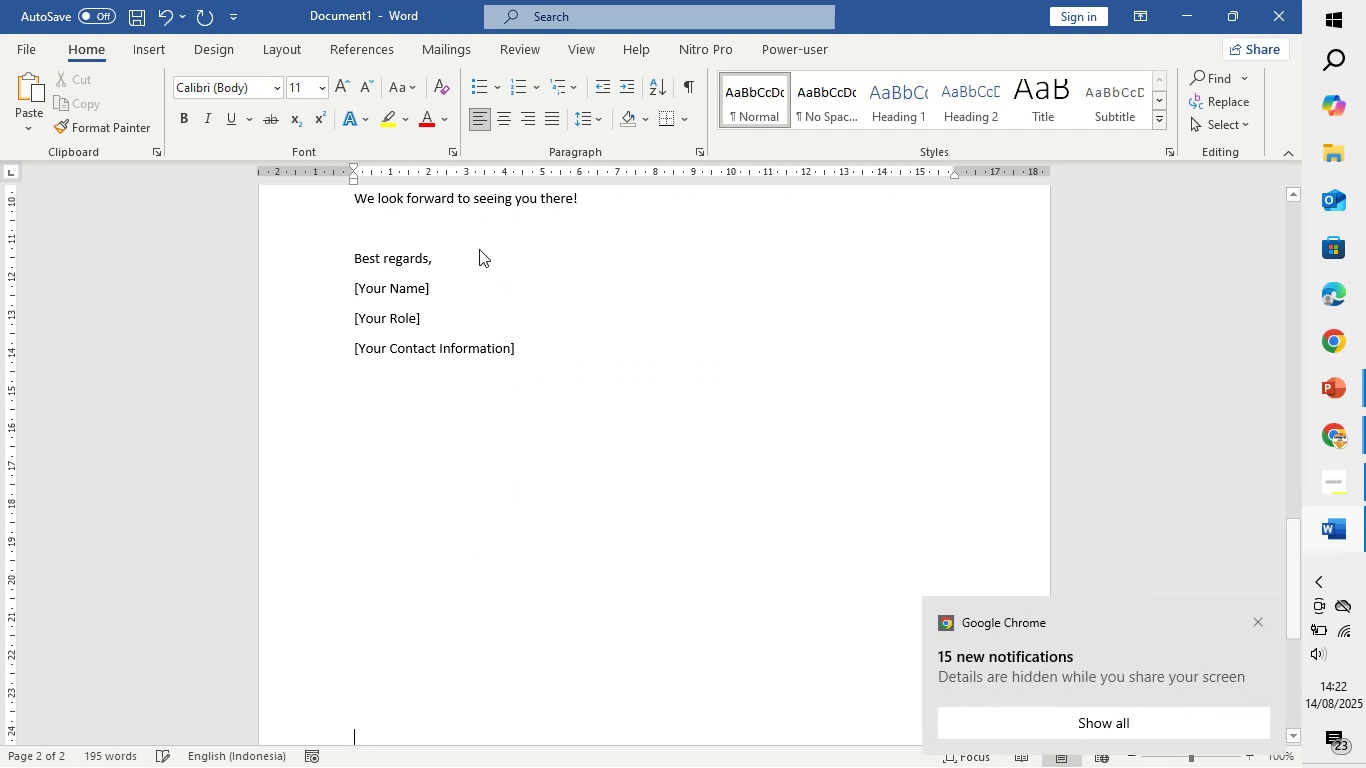 
key(Enter)
 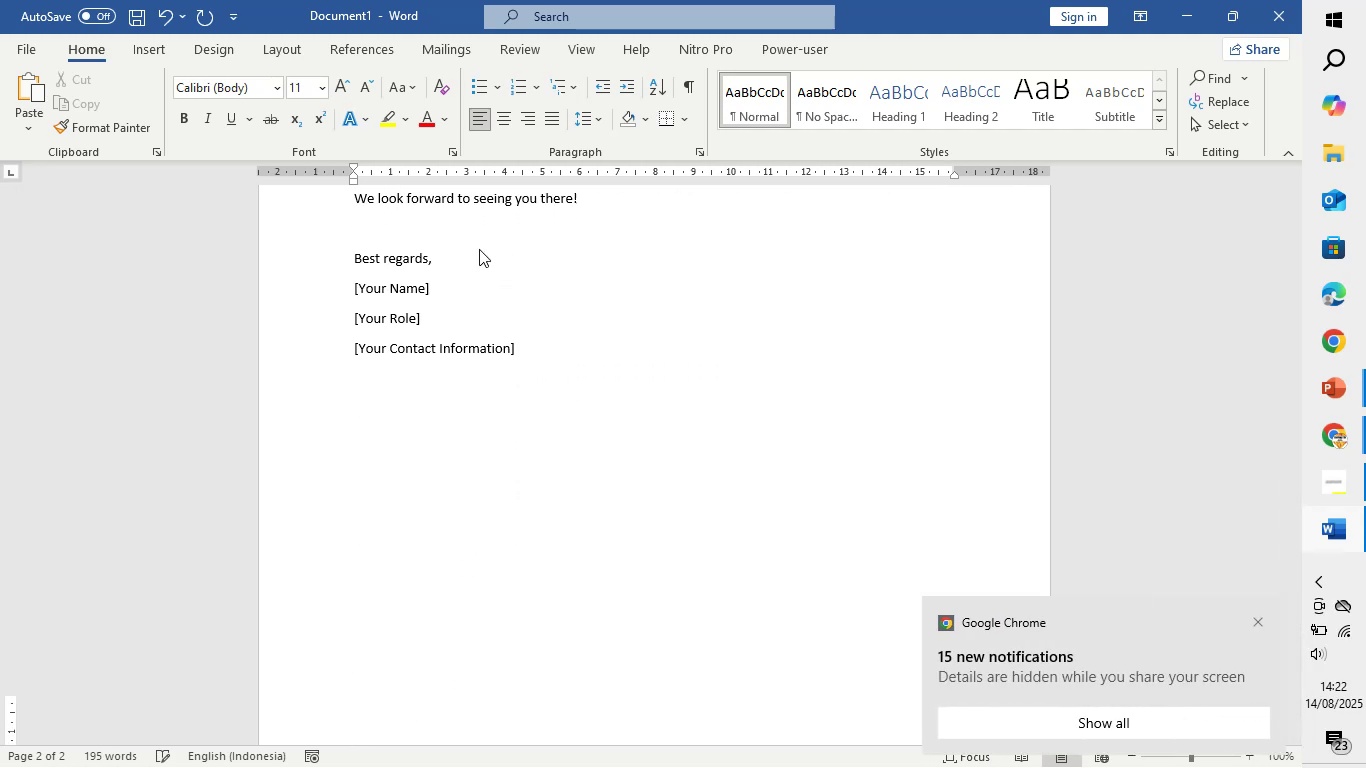 
key(Enter)
 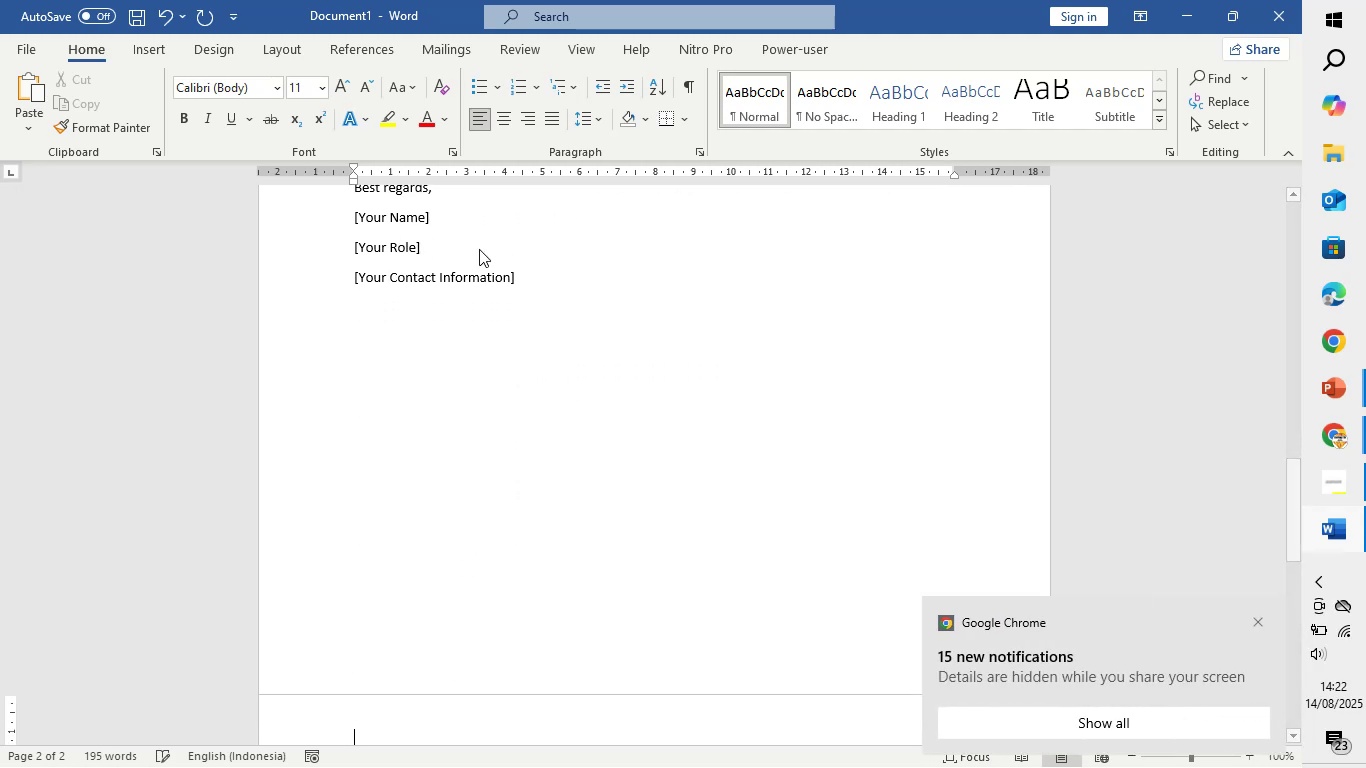 
key(Enter)
 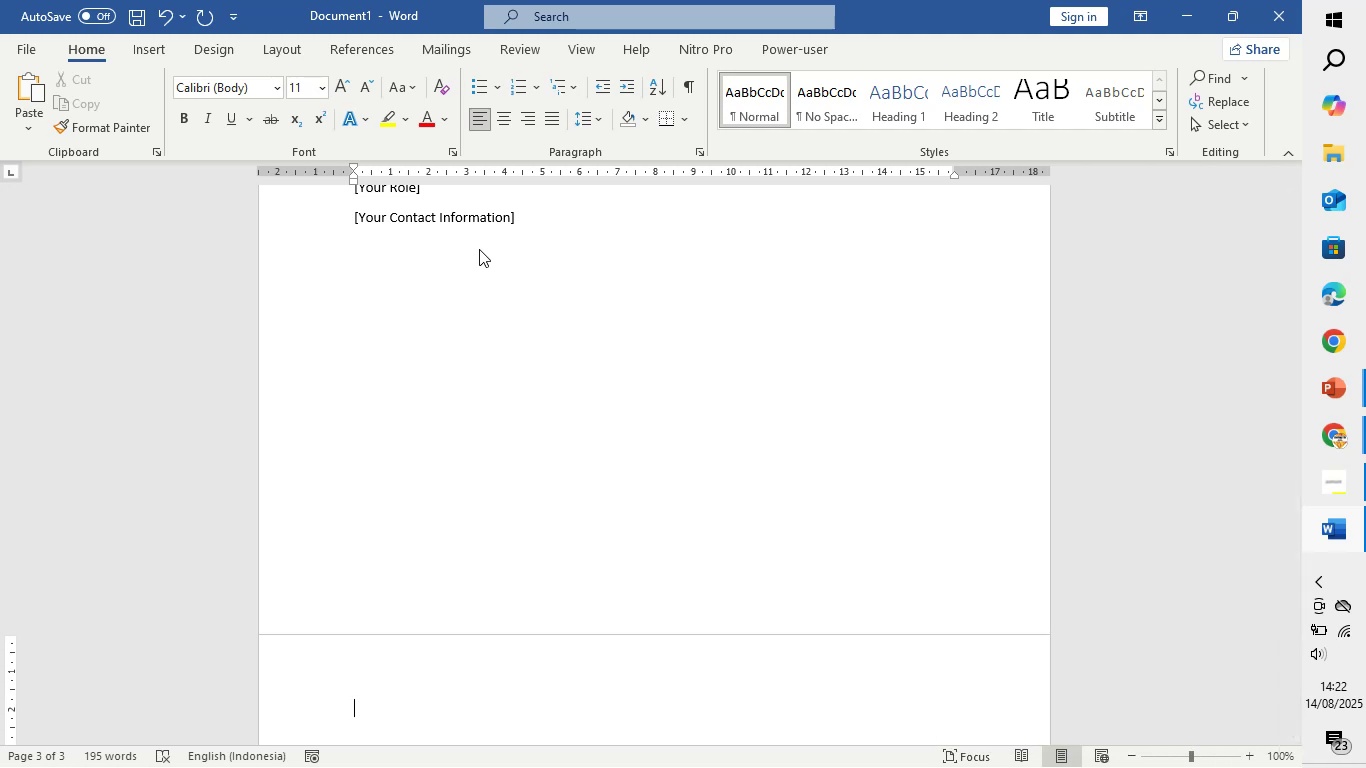 
wait(10.51)
 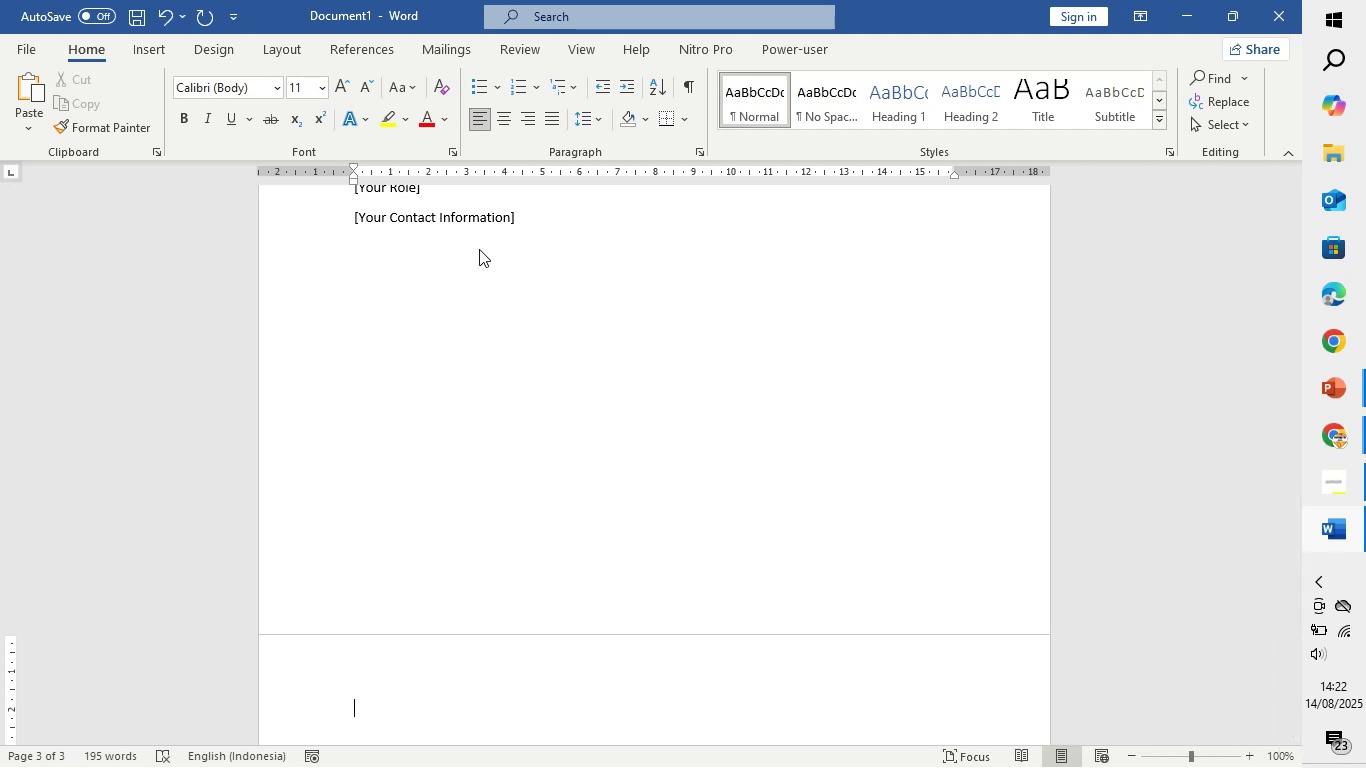 
scroll: coordinate [460, 304], scroll_direction: up, amount: 19.0
 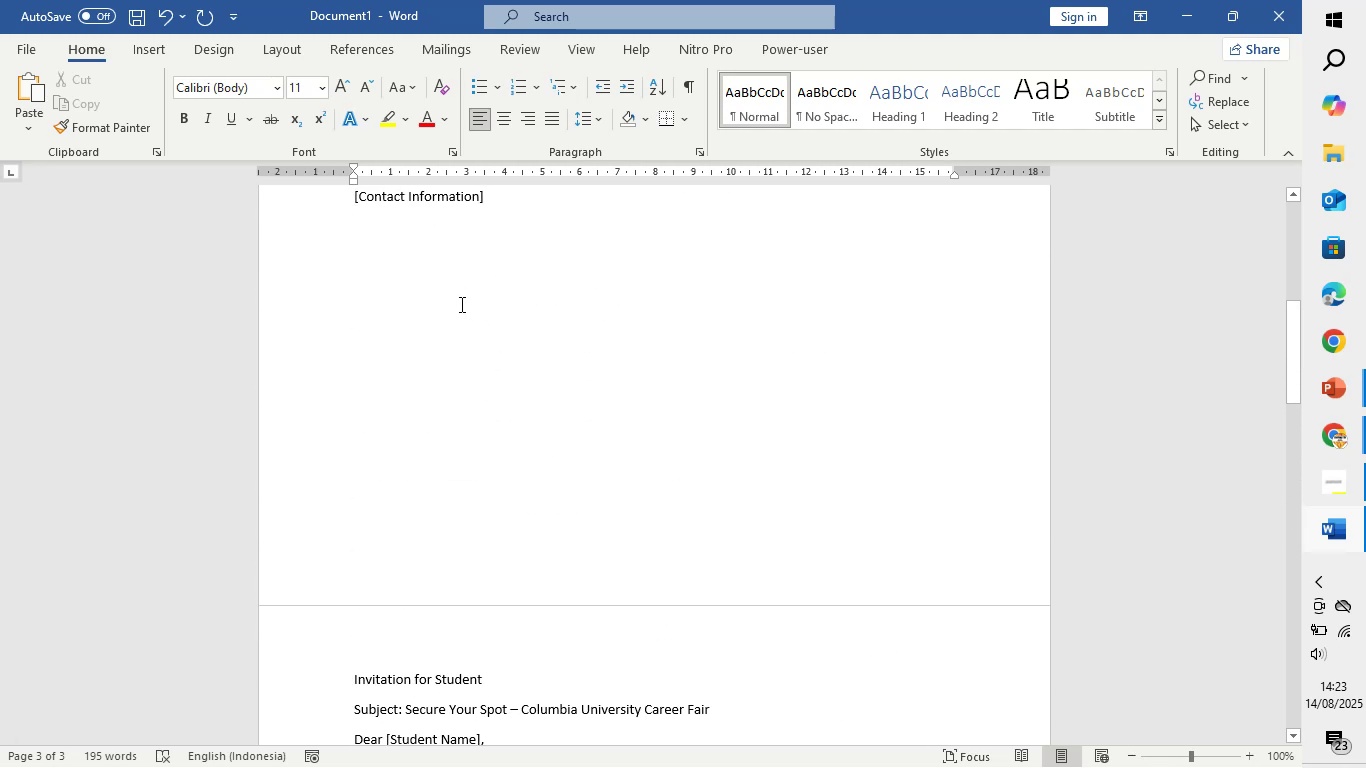 
scroll: coordinate [460, 304], scroll_direction: down, amount: 13.0
 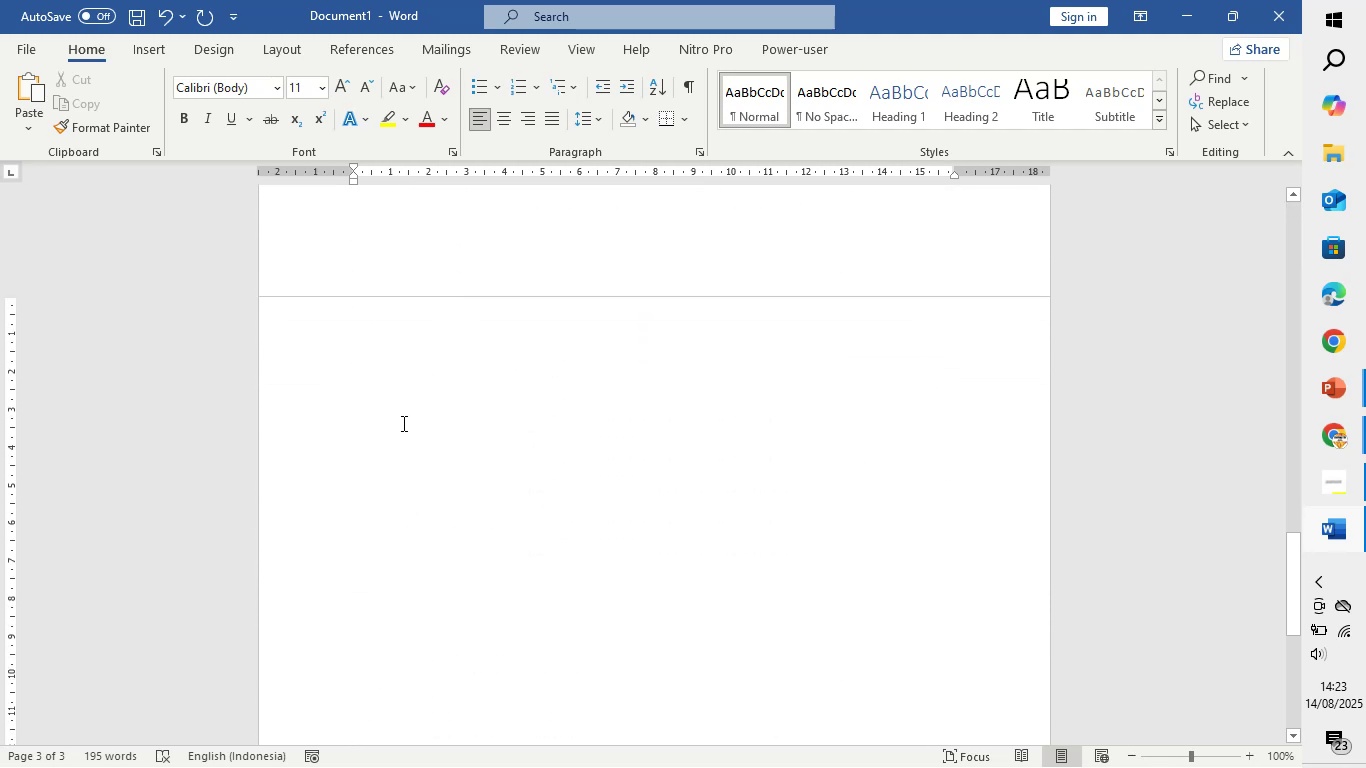 
type(Konfirmasi )
key(Backspace)
key(Backspace)
key(Backspace)
key(Backspace)
key(Backspace)
type(Confirmation register ()
 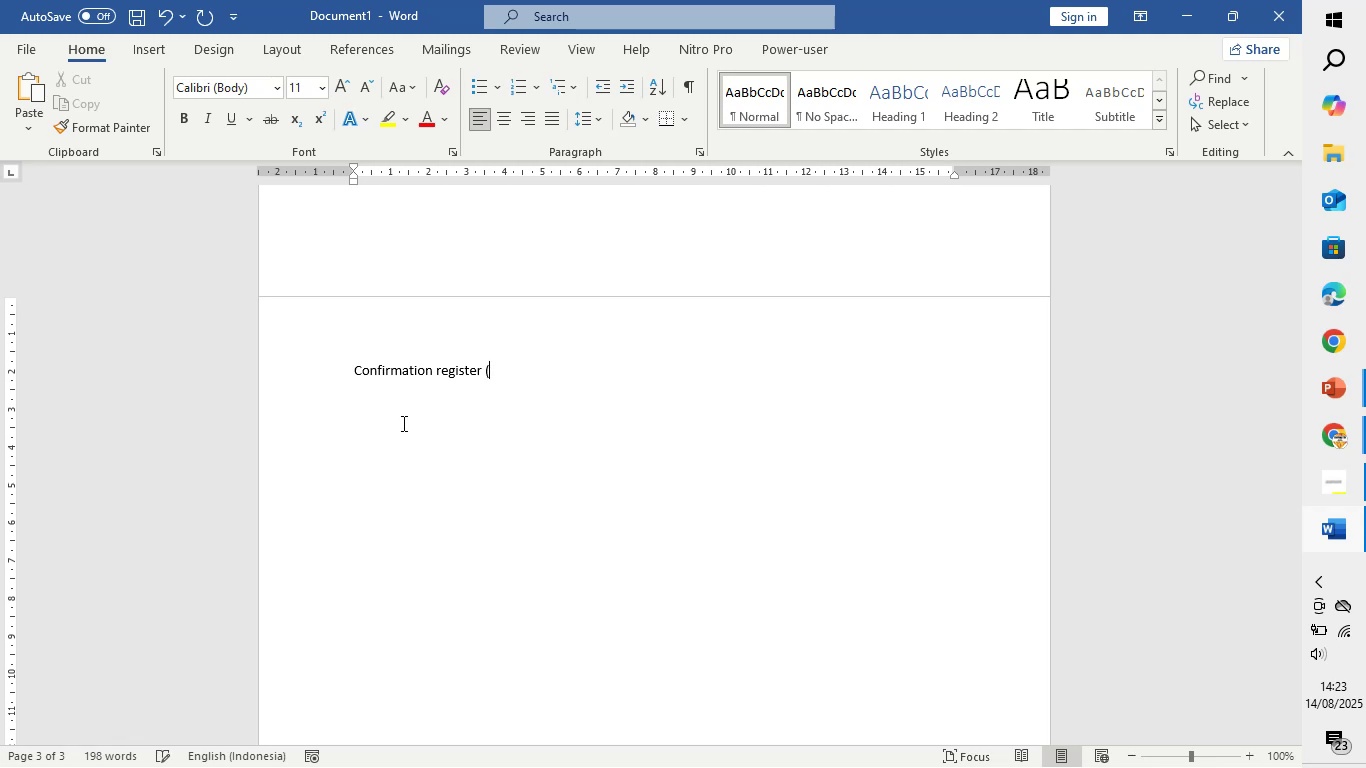 
type(company))
 